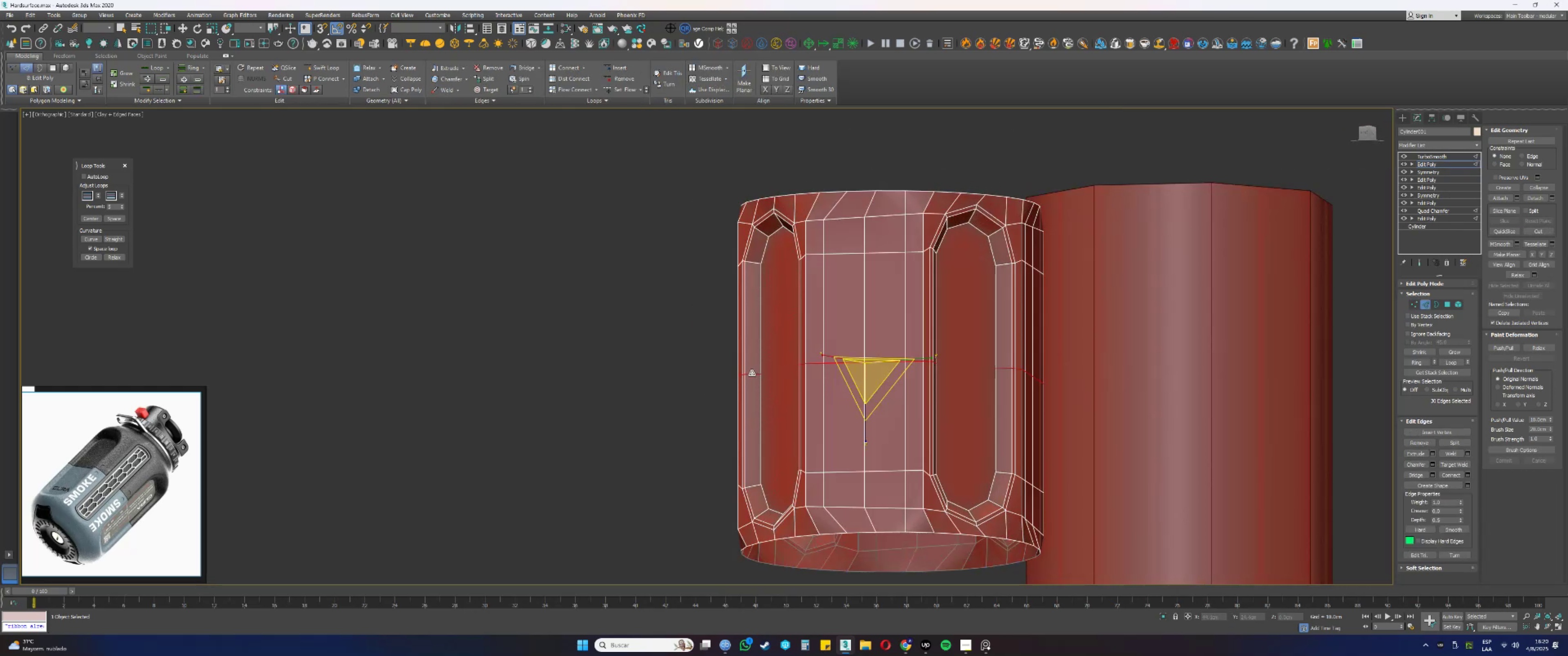 
hold_key(key=AltLeft, duration=0.4)
 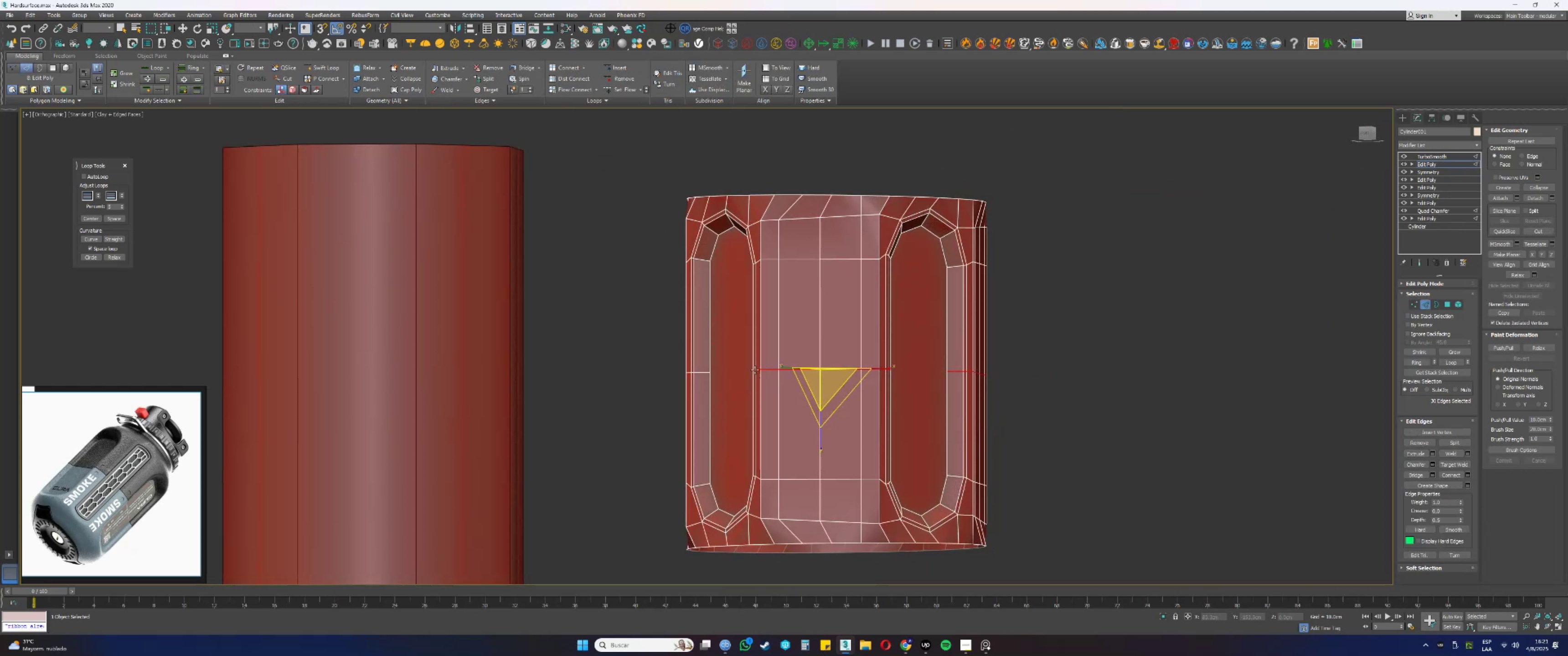 
hold_key(key=ControlLeft, duration=0.8)
left_click([703, 372])
 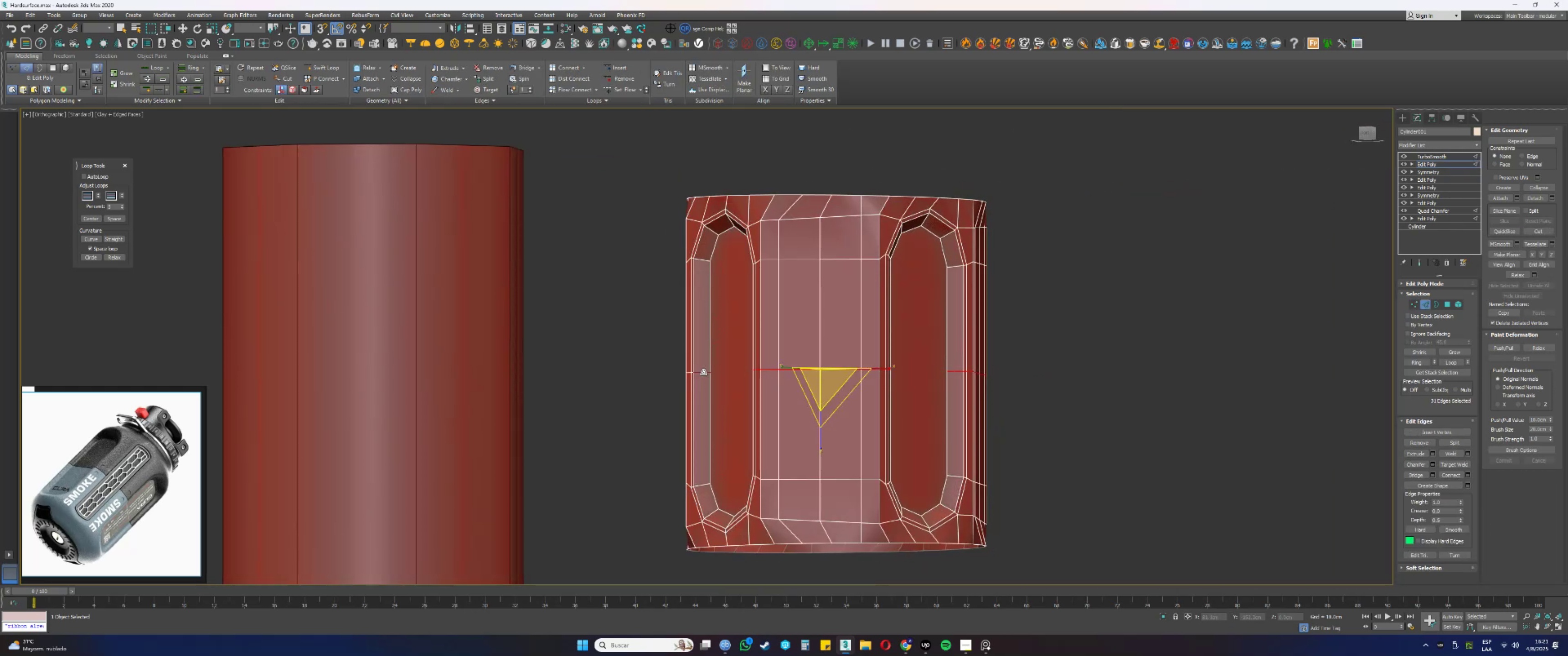 
double_click([703, 372])
 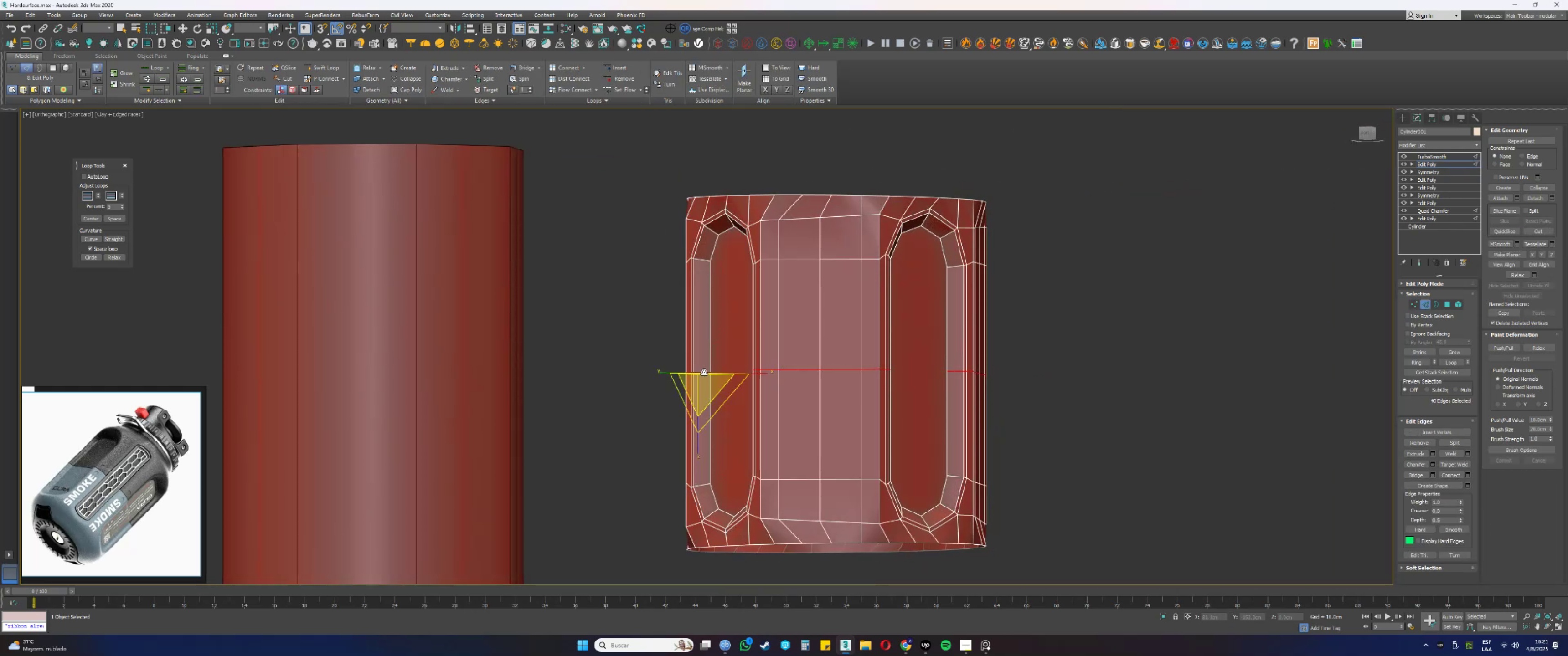 
hold_key(key=AltLeft, duration=0.94)
 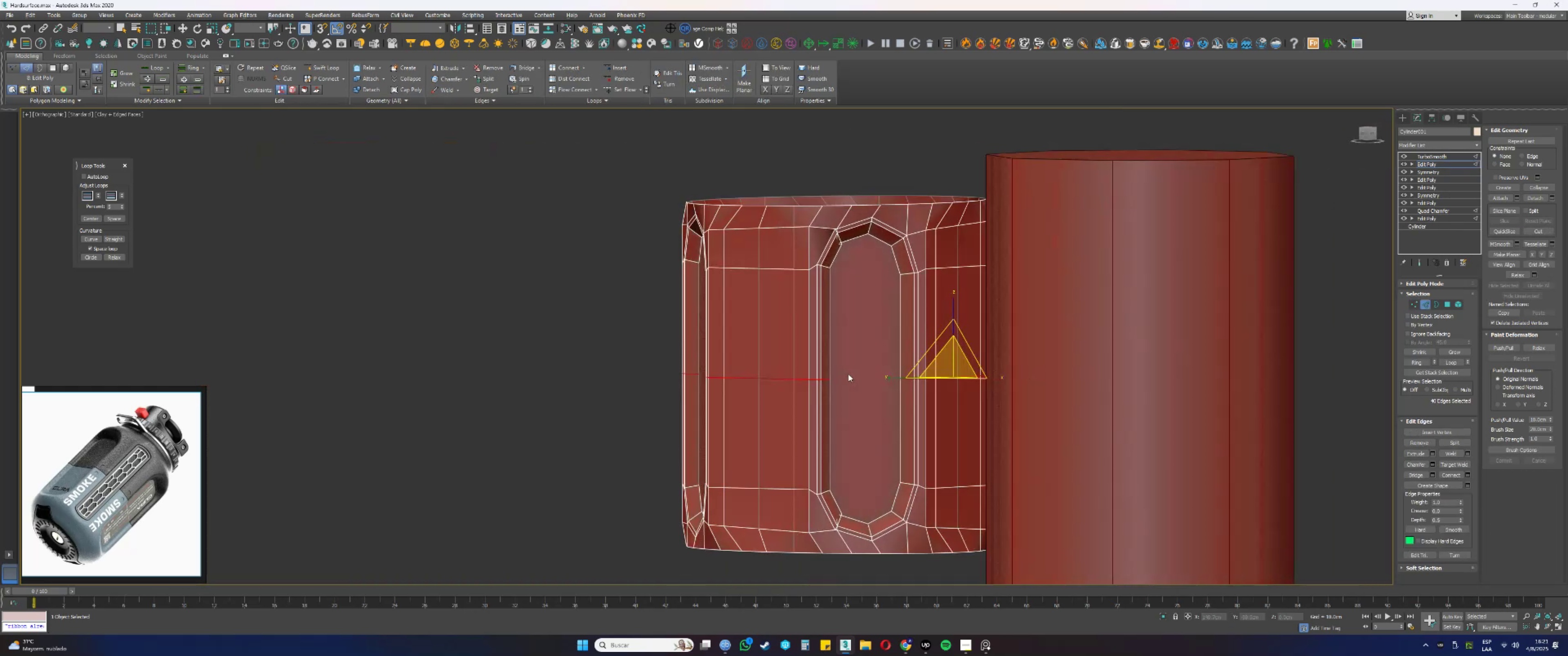 
key(Control+Backspace)
 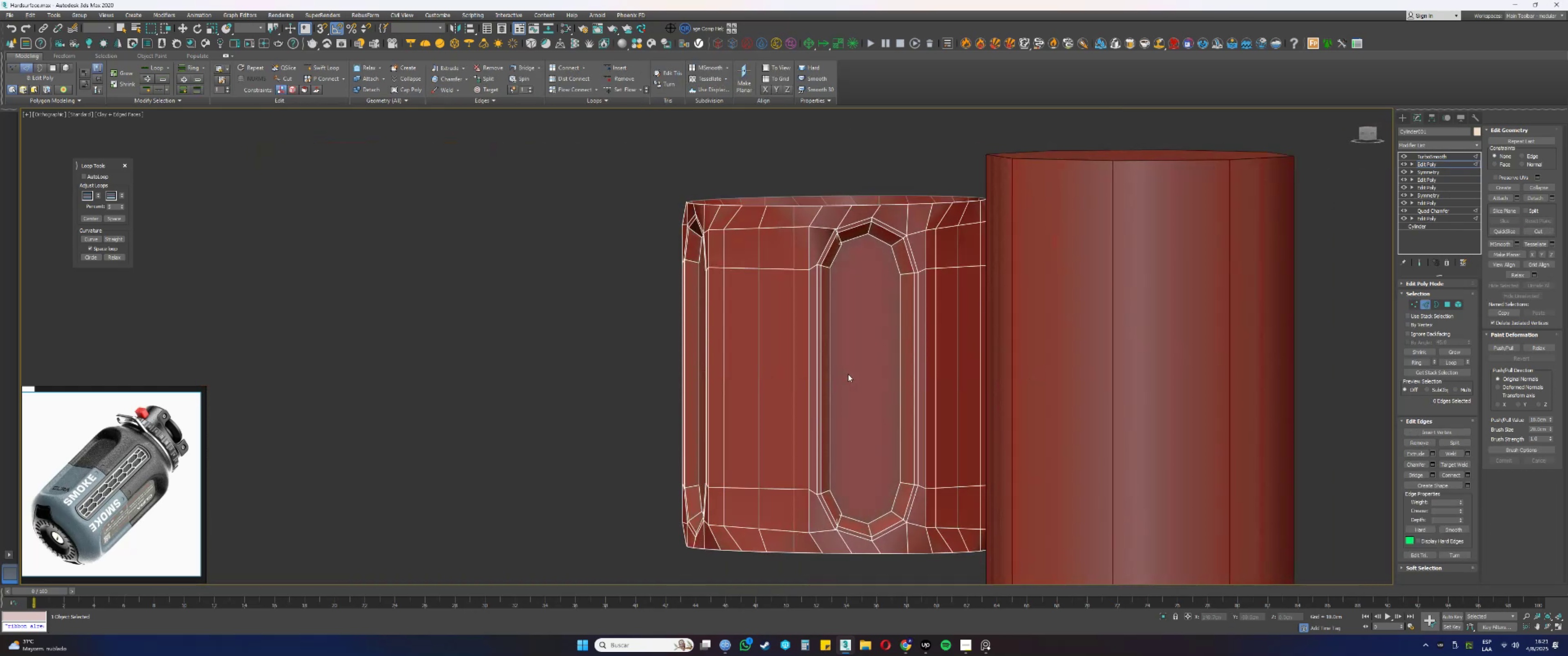 
hold_key(key=AltLeft, duration=0.67)
 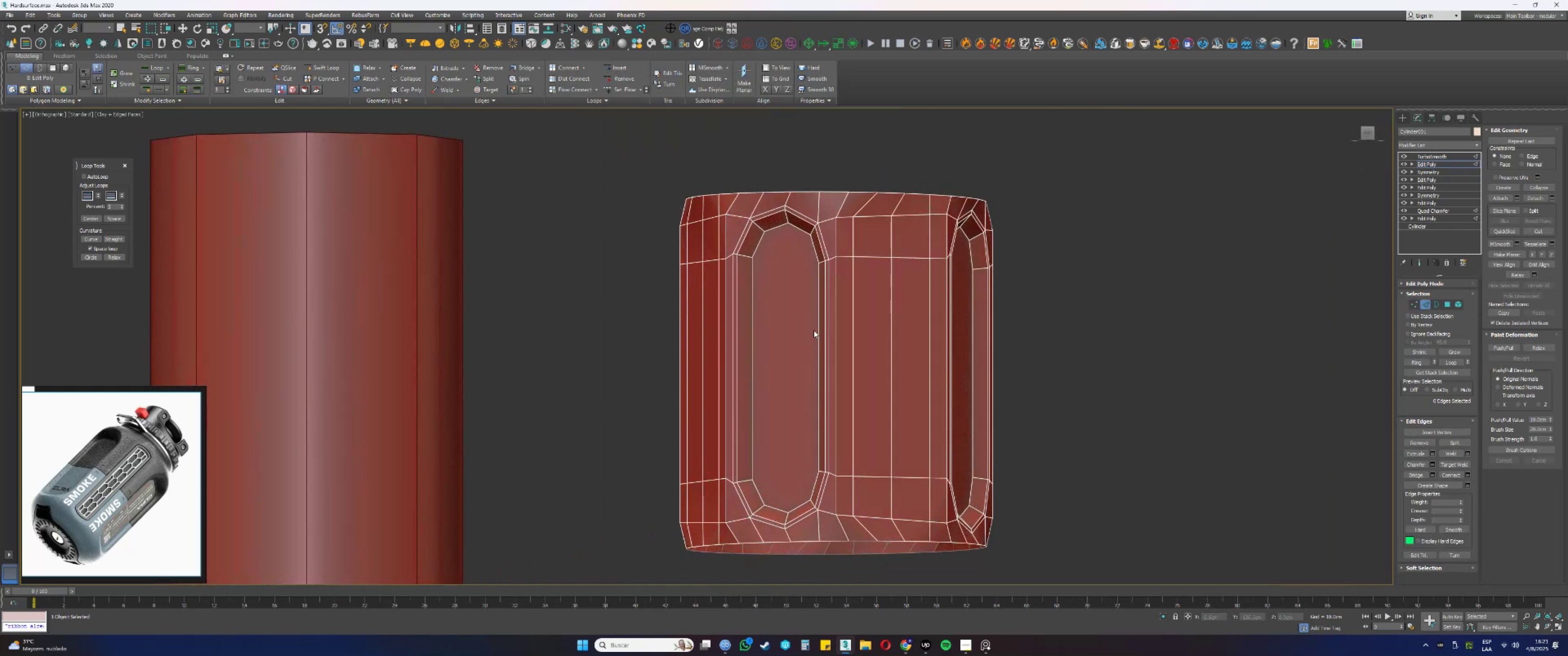 
key(1)
 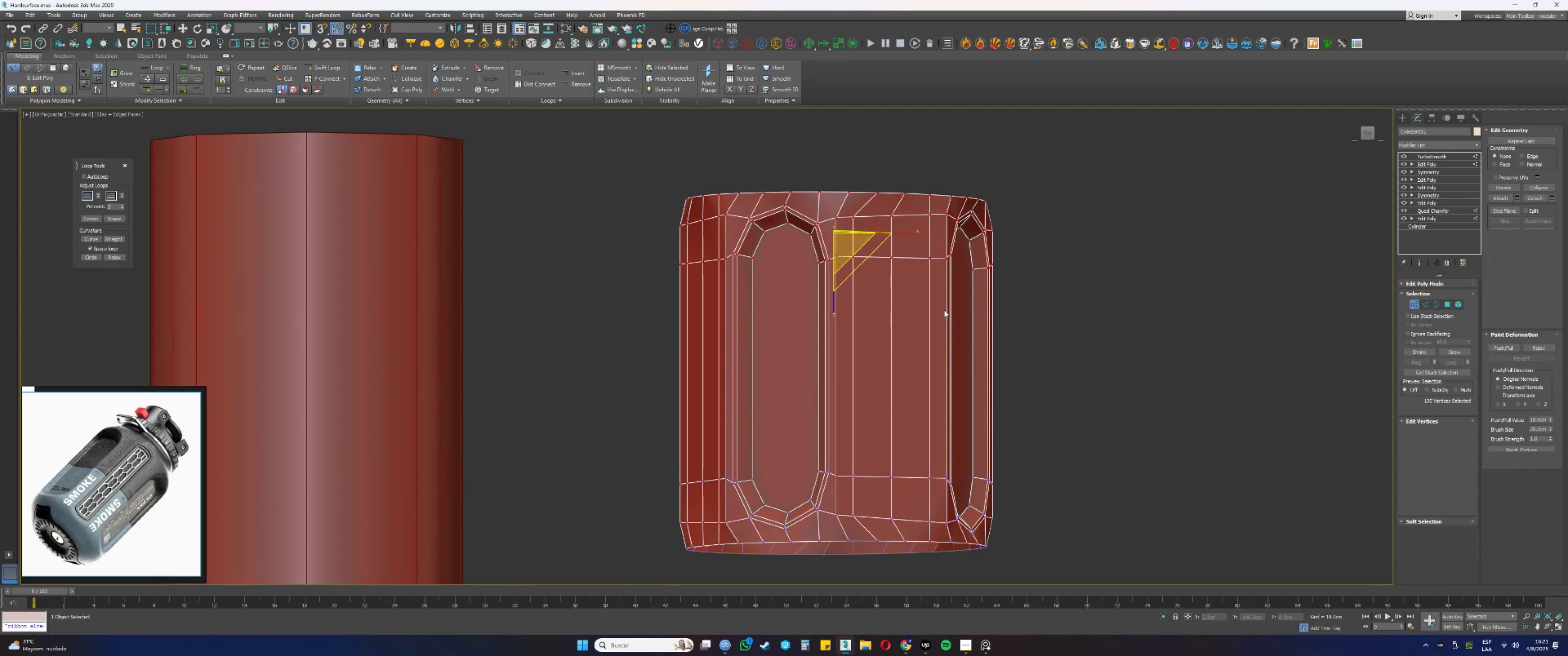 
left_click_drag(start_coordinate=[1093, 331], to_coordinate=[388, 123])
 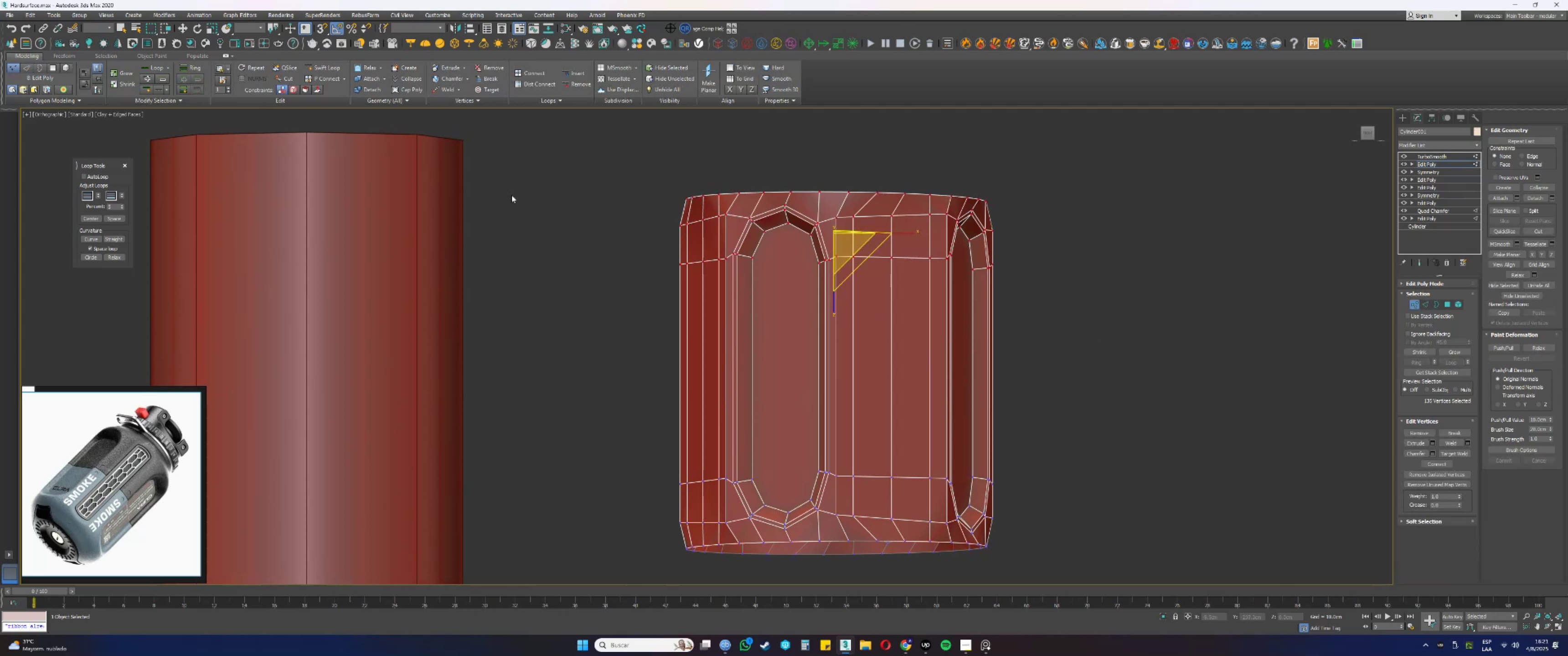 
key(Alt+AltLeft)
 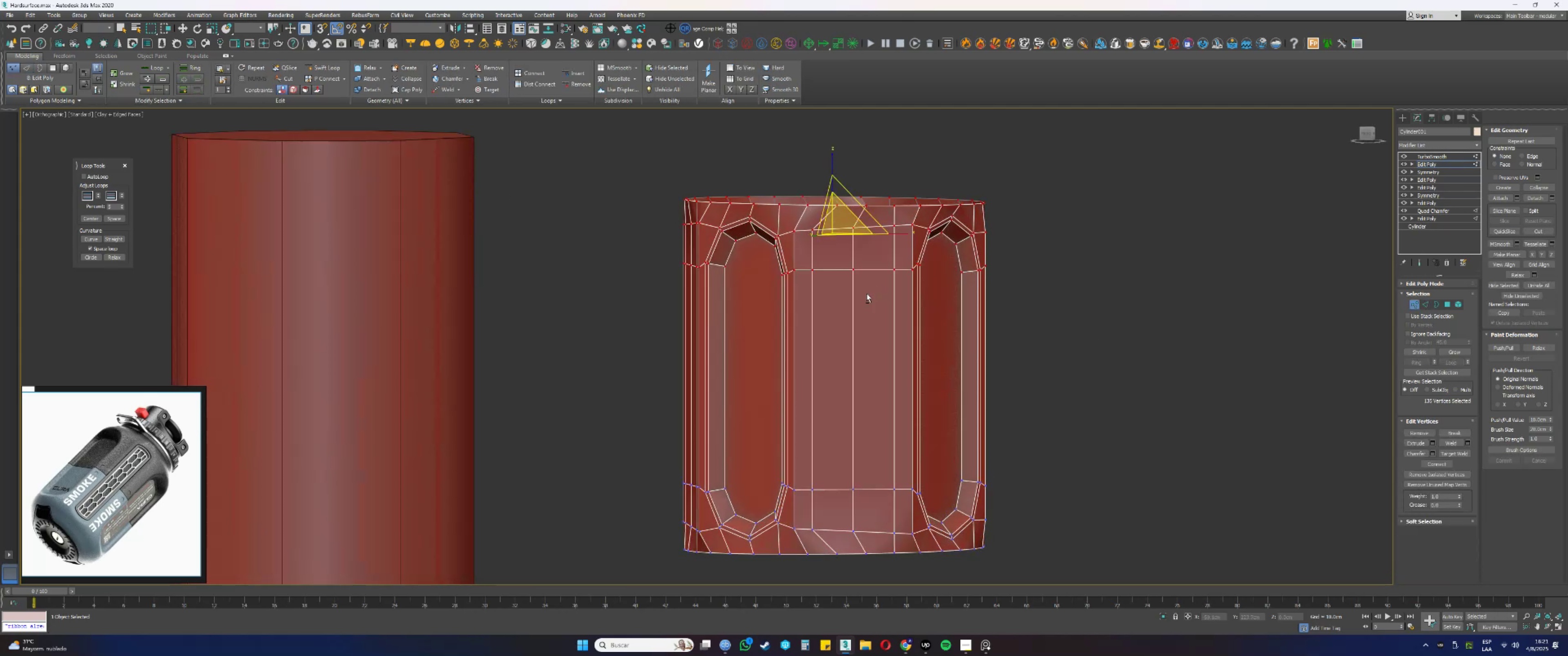 
scroll: coordinate [851, 274], scroll_direction: up, amount: 1.0
 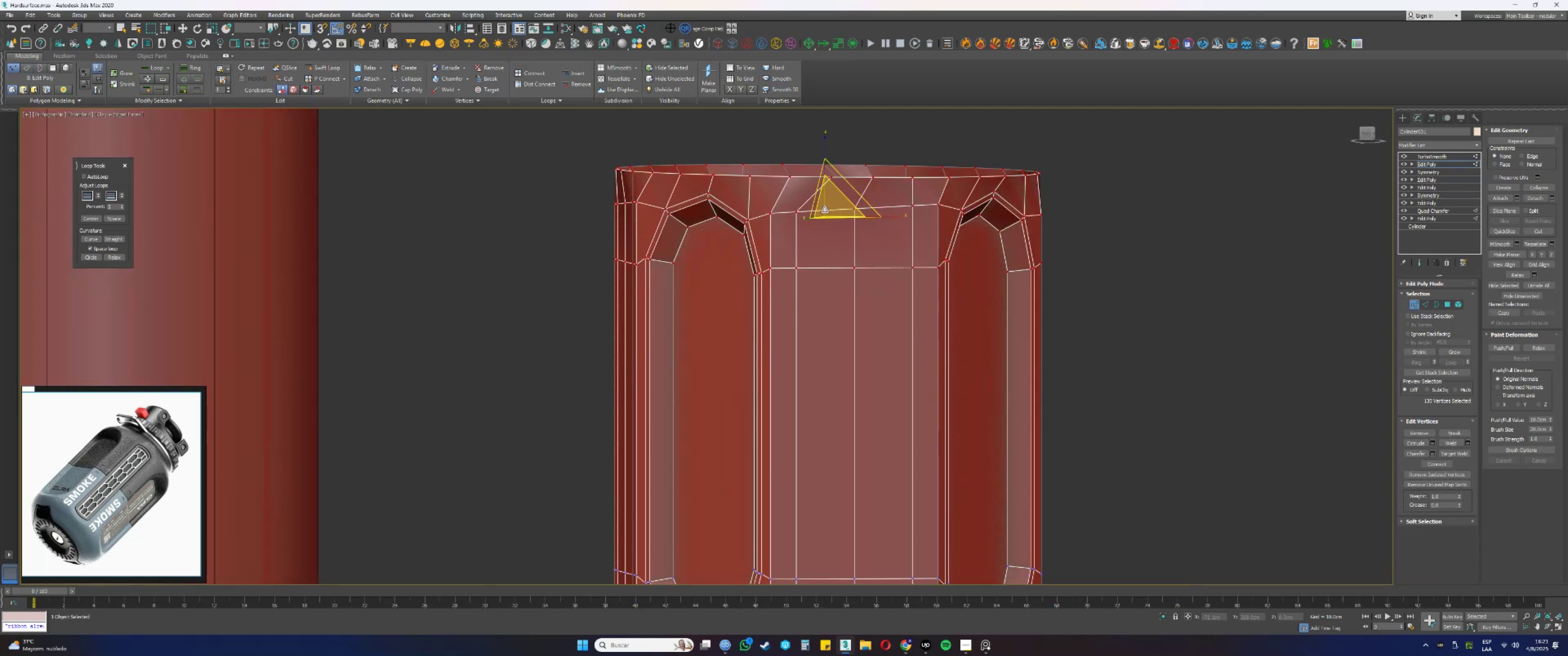 
scroll: coordinate [815, 239], scroll_direction: down, amount: 1.0
 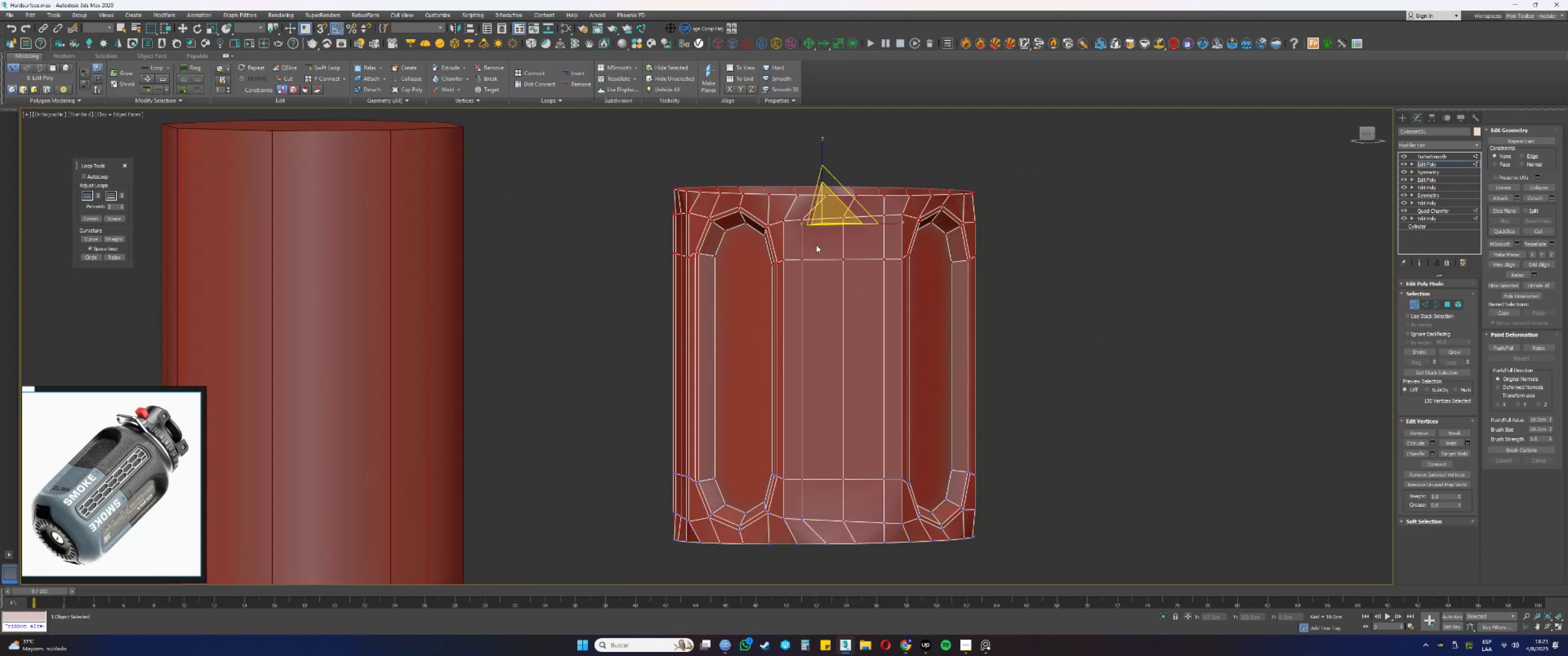 
key(Alt+AltLeft)
 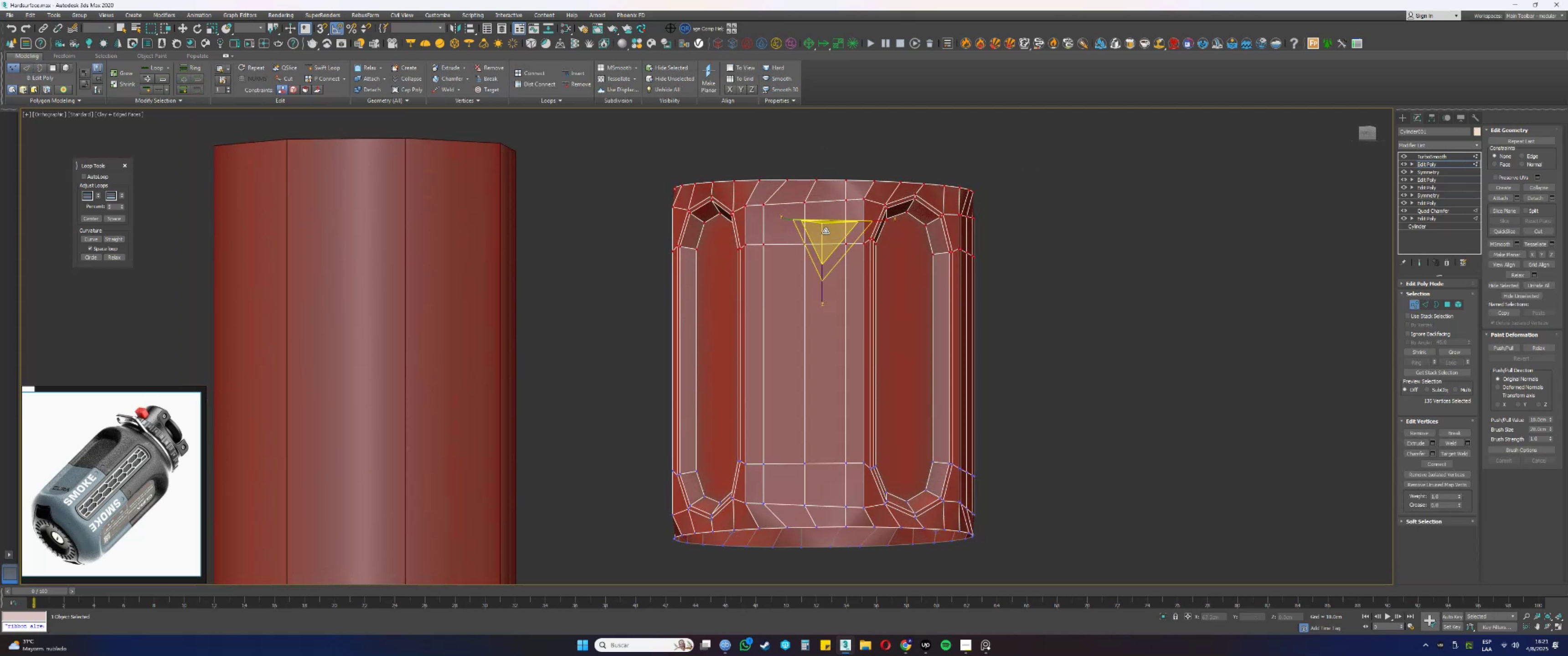 
left_click_drag(start_coordinate=[827, 232], to_coordinate=[819, 227])
 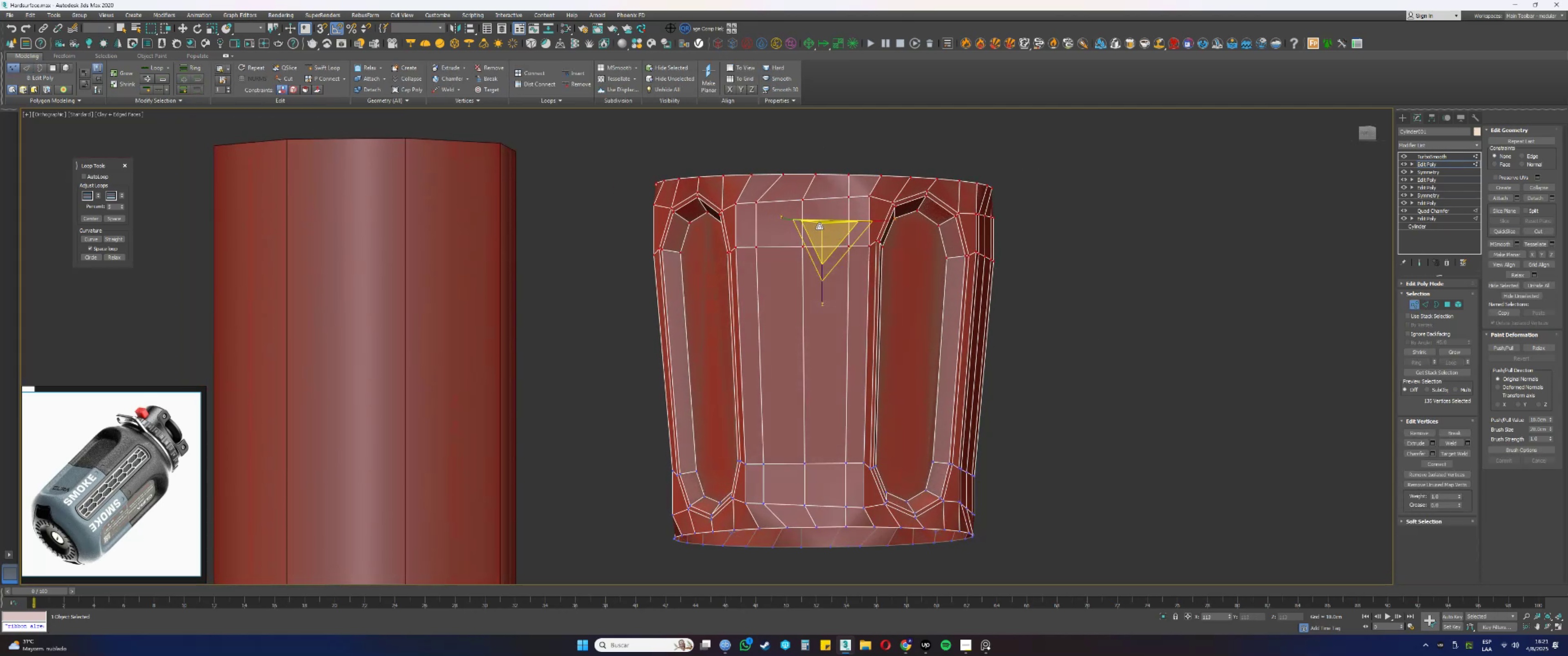 
key(Control+ControlLeft)
 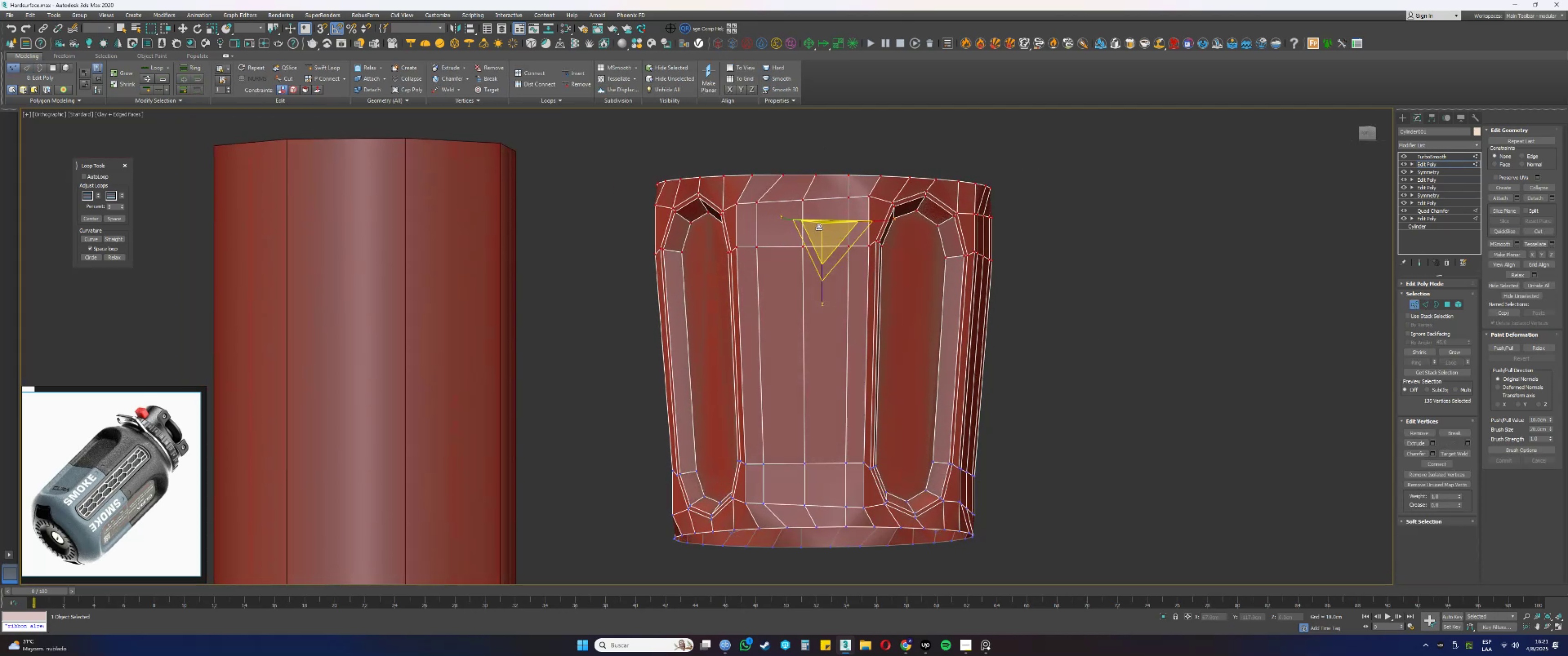 
key(Control+Z)
 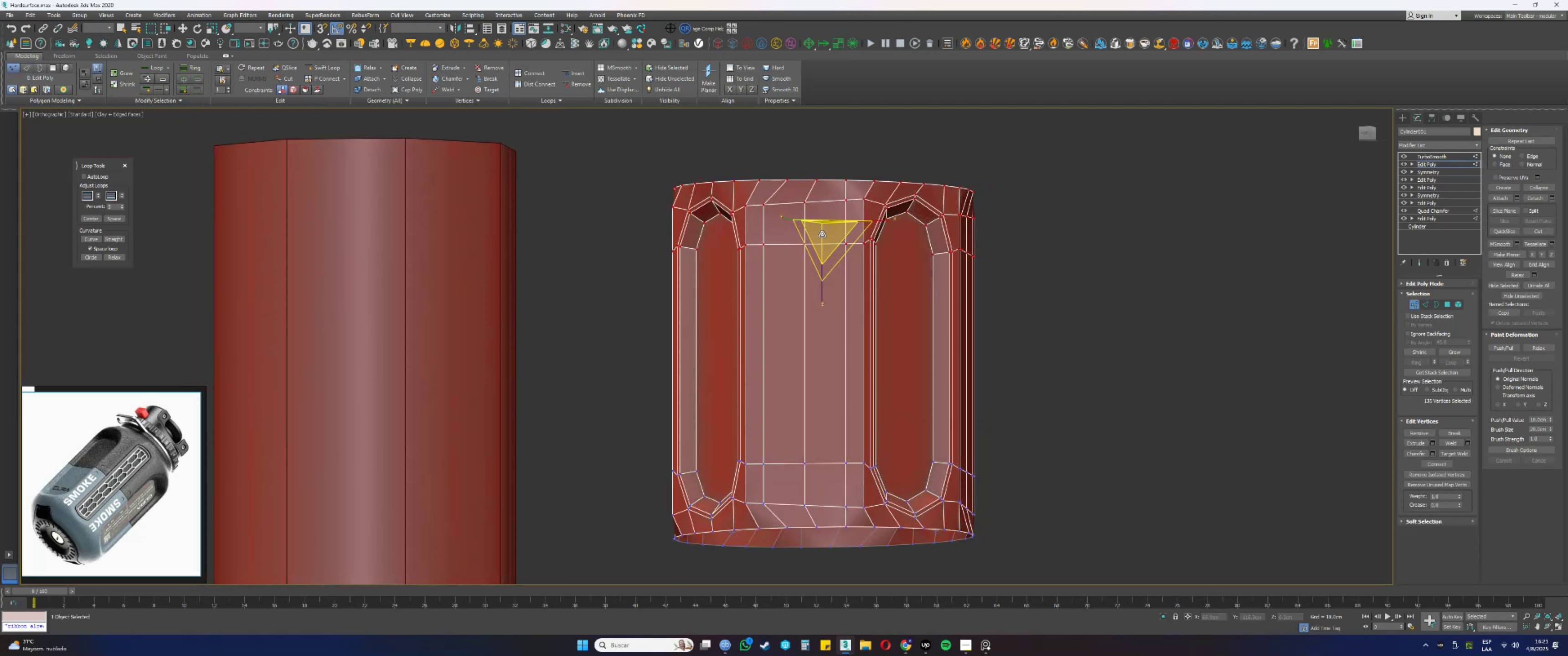 
hold_key(key=AltLeft, duration=0.37)
 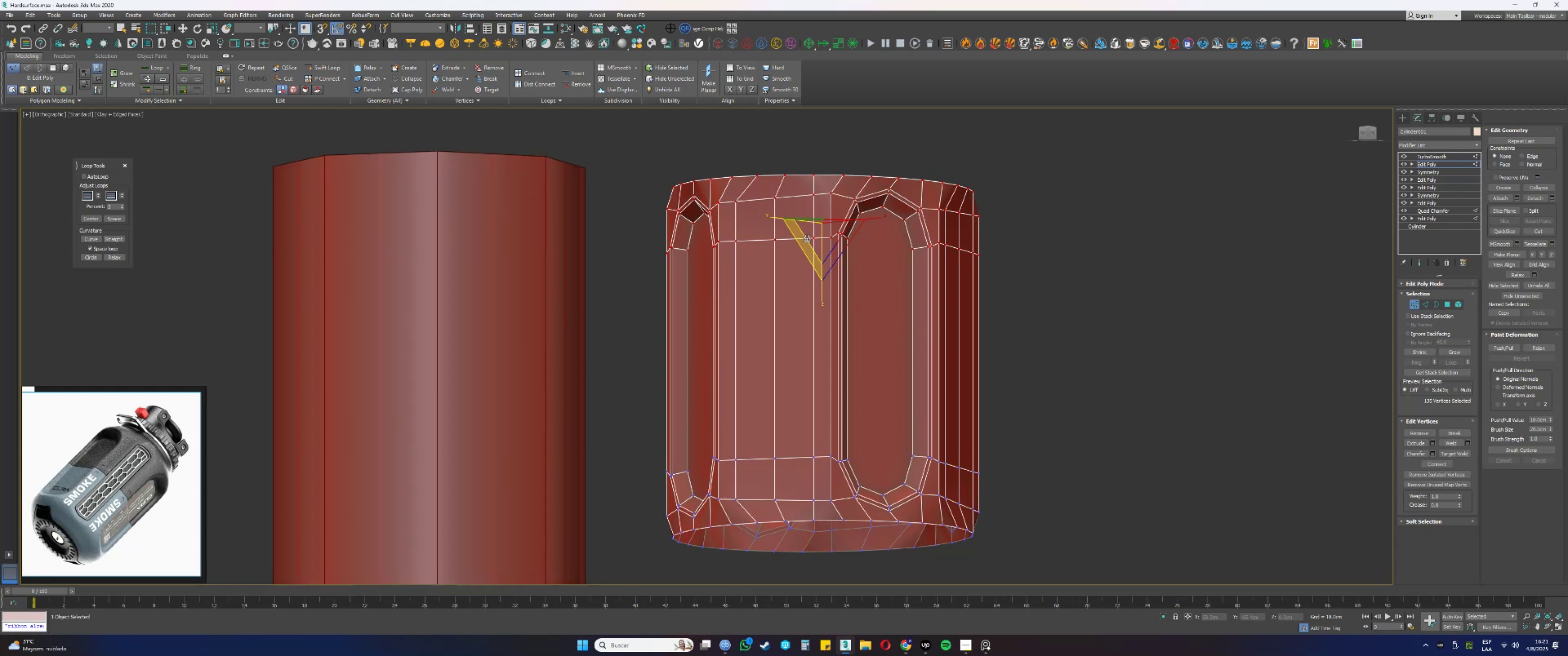 
wait(11.23)
 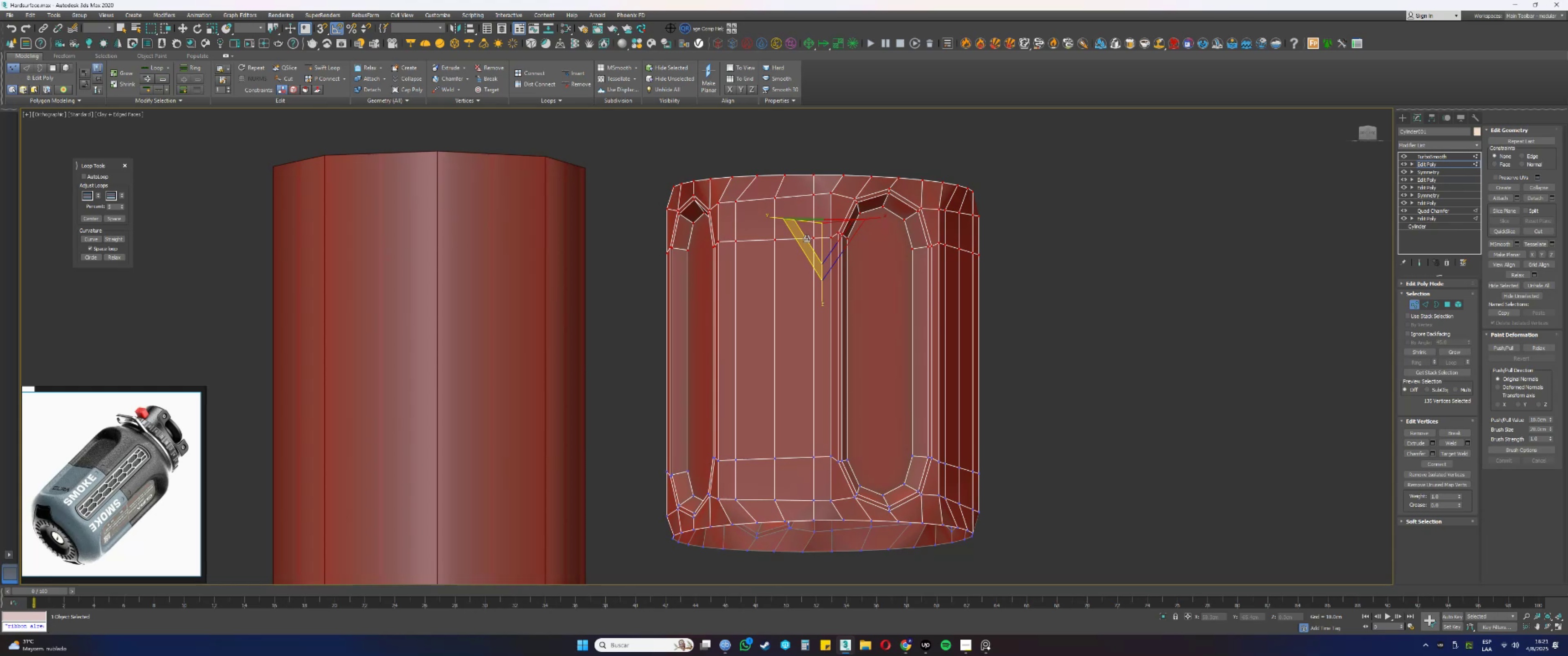 
type(4ss)
 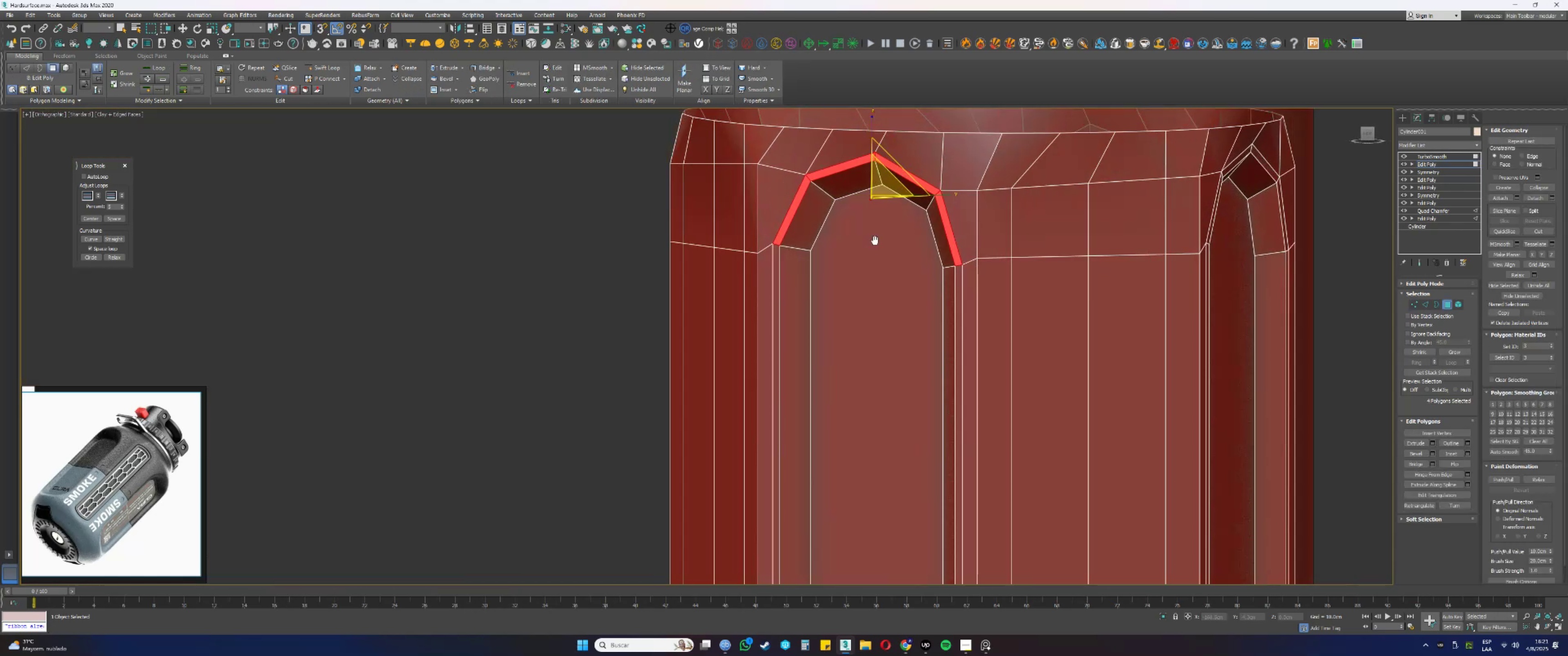 
scroll: coordinate [902, 224], scroll_direction: up, amount: 2.0
 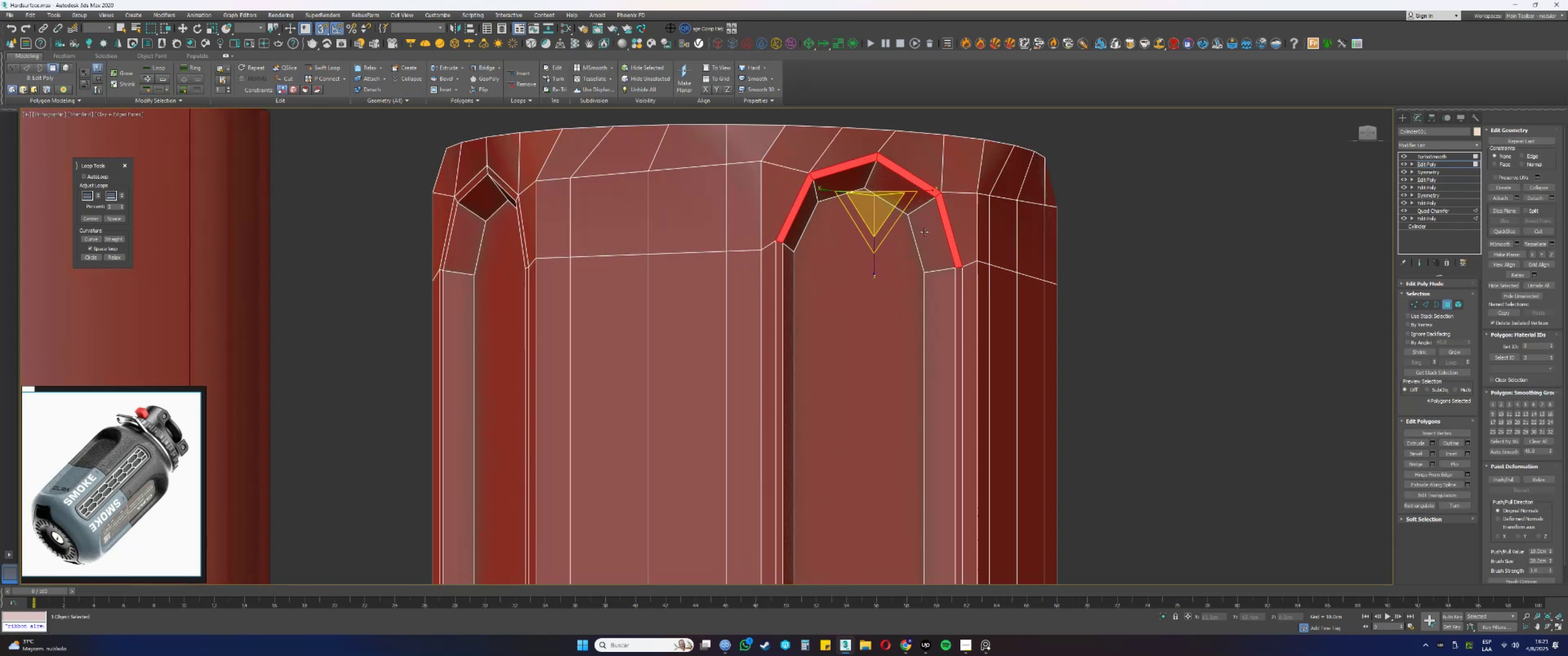 
hold_key(key=AltLeft, duration=0.34)
 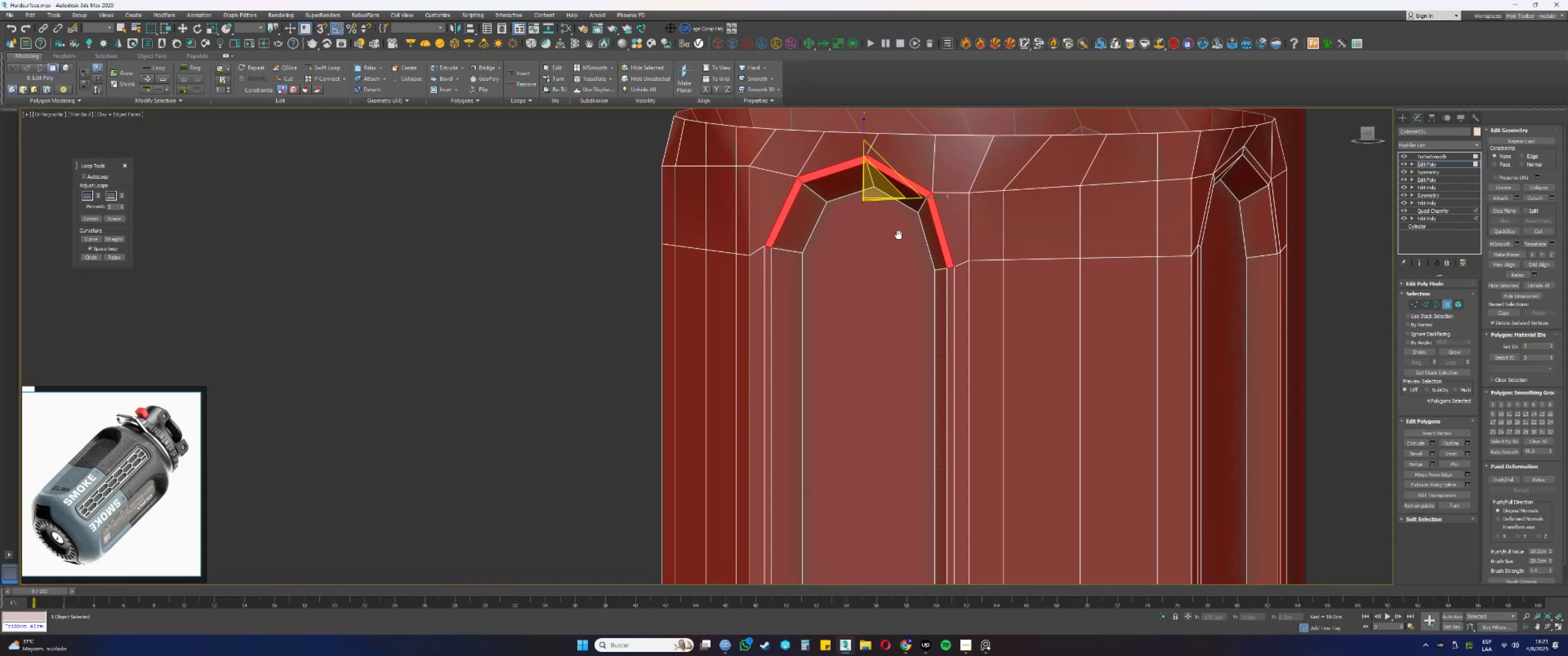 
key(Alt+AltLeft)
 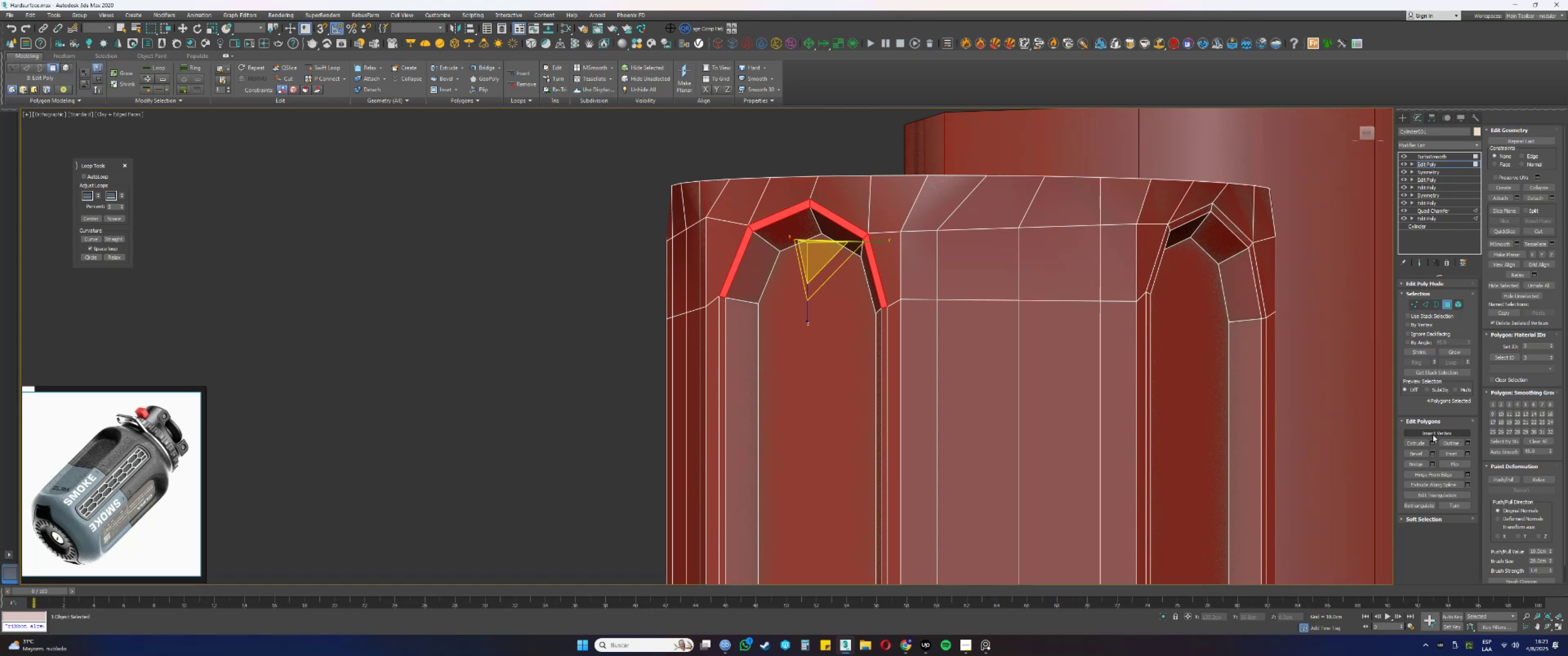 
left_click([1434, 441])
 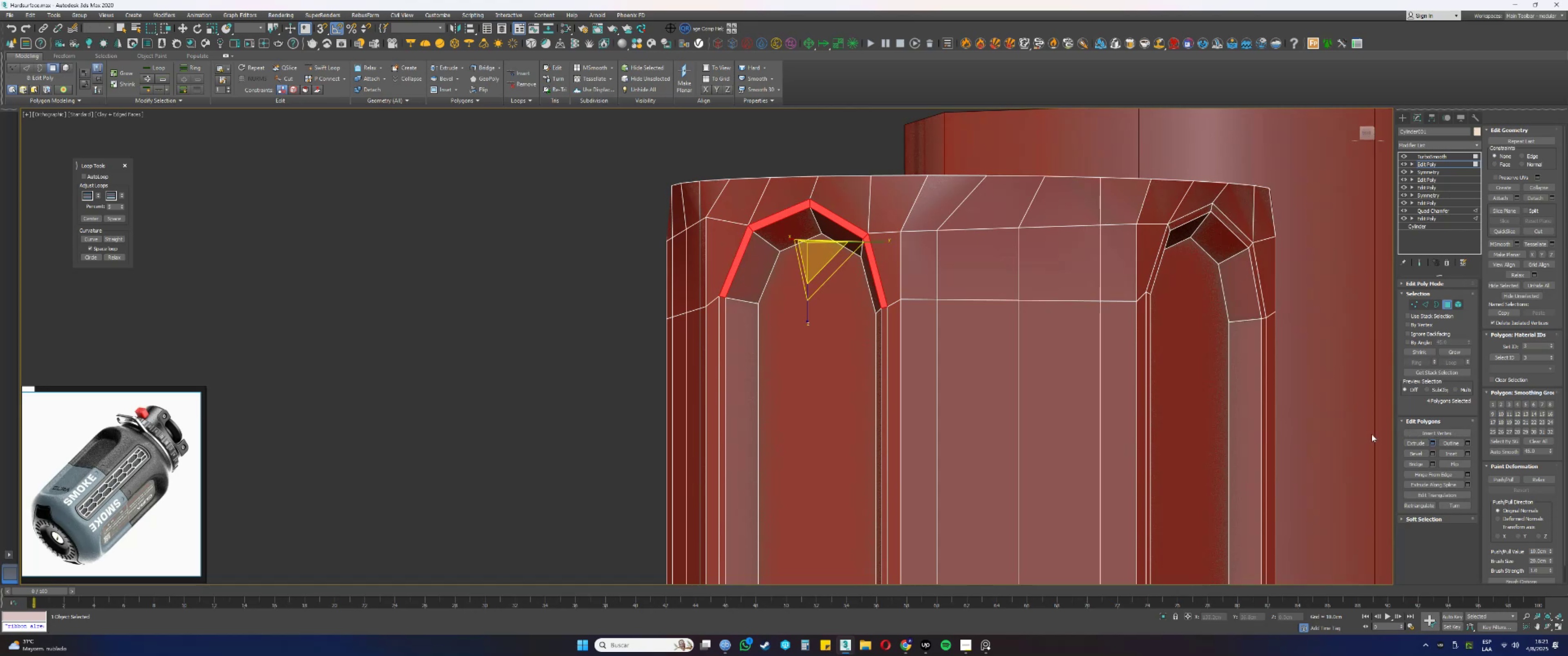 
key(Alt+AltLeft)
 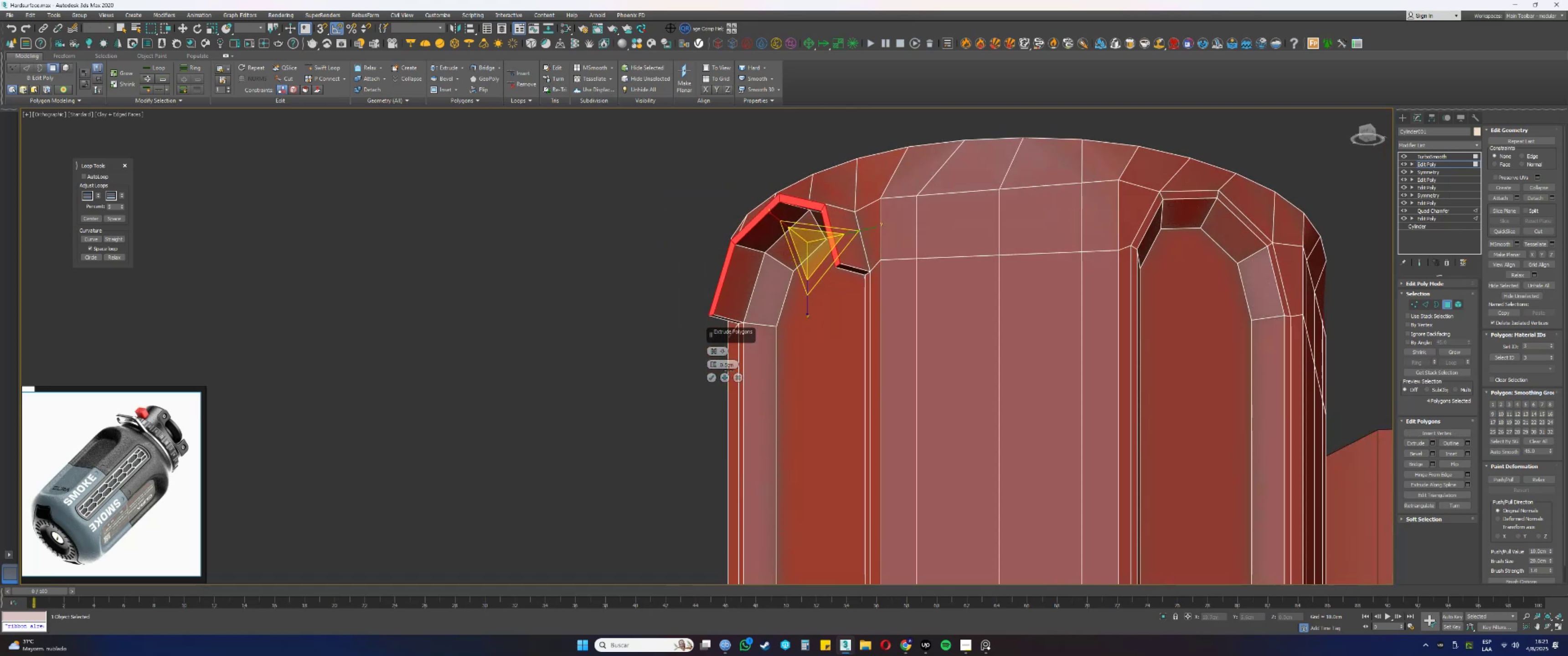 
double_click([728, 364])
 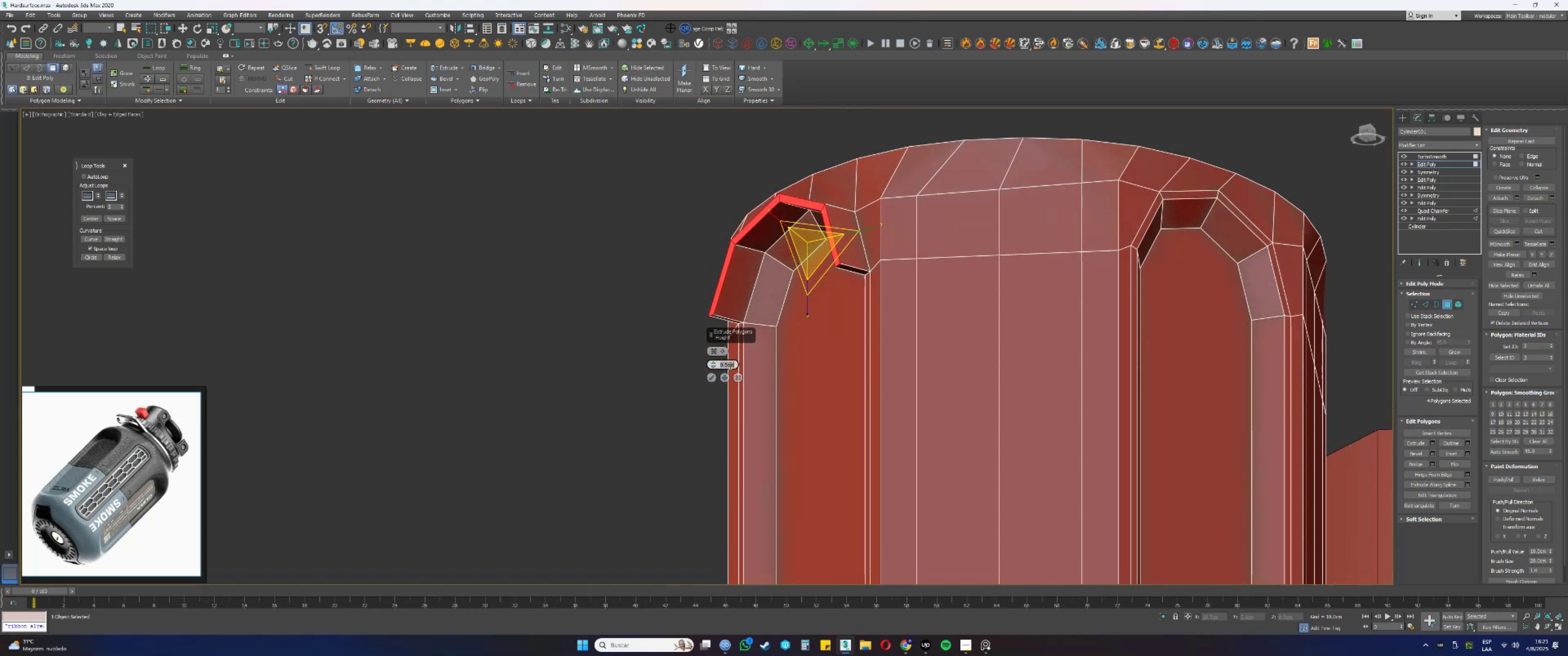 
key(NumpadDecimal)
 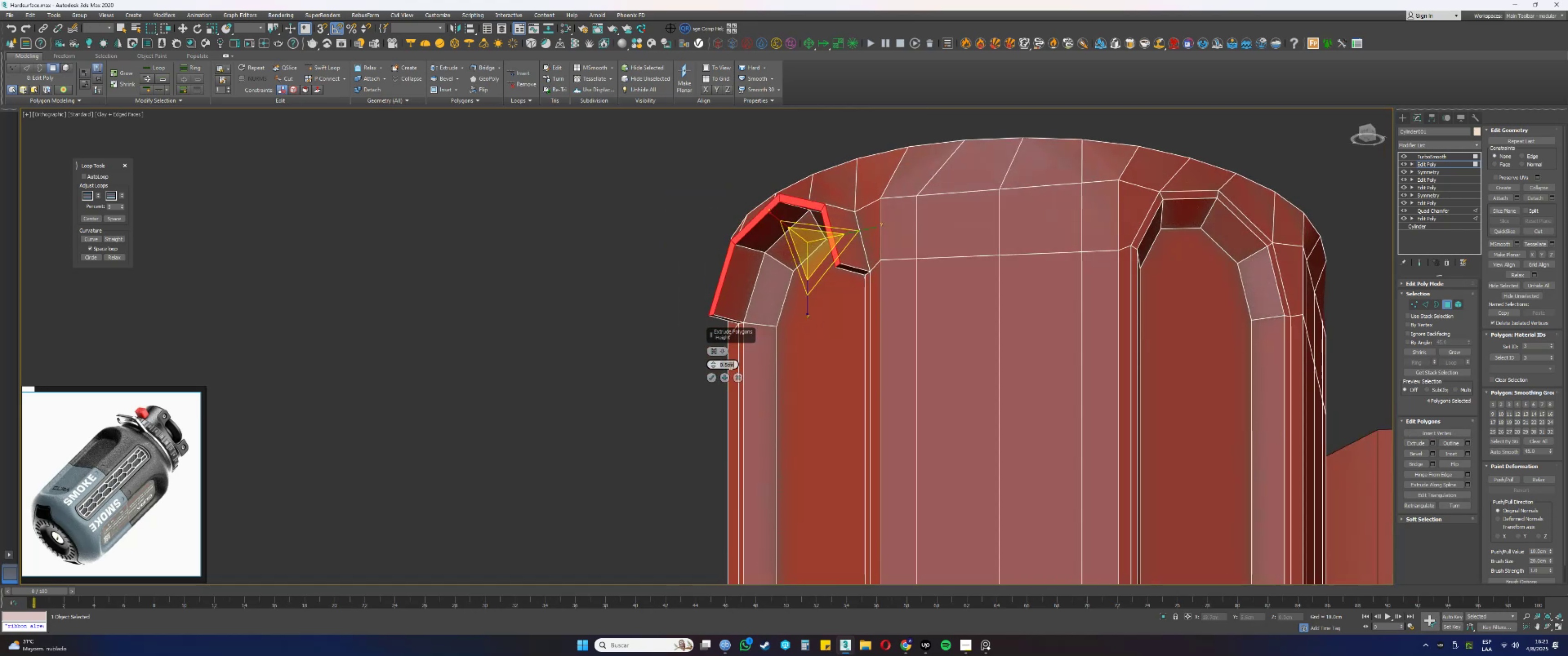 
key(Numpad3)
 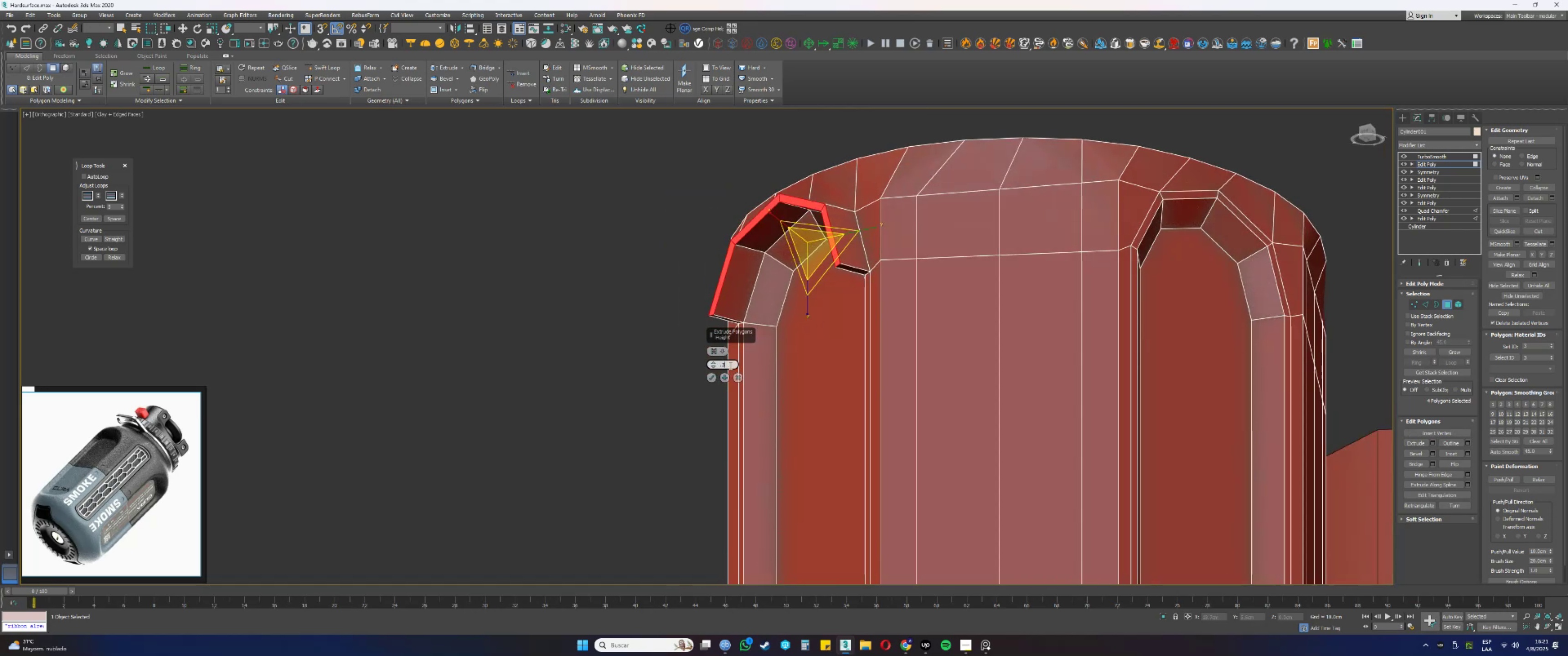 
key(NumpadEnter)
 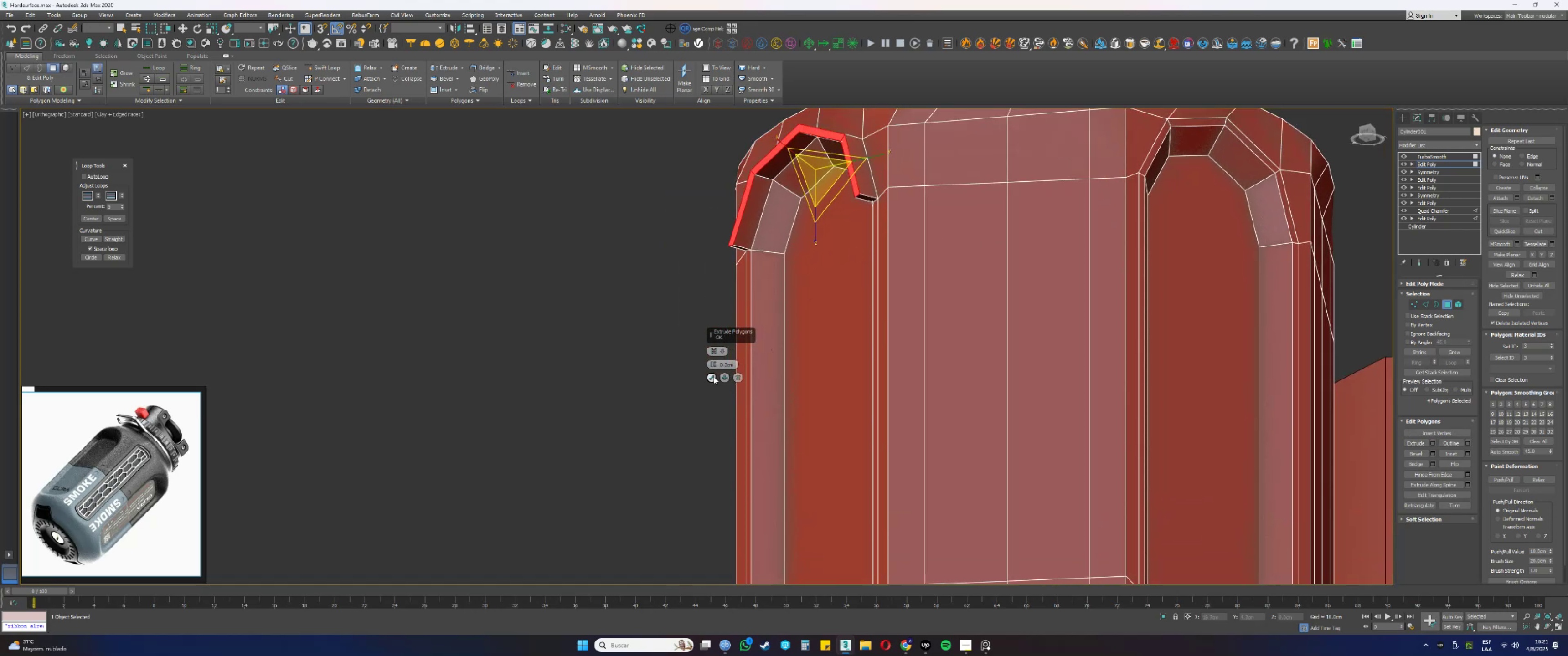 
left_click([710, 376])
 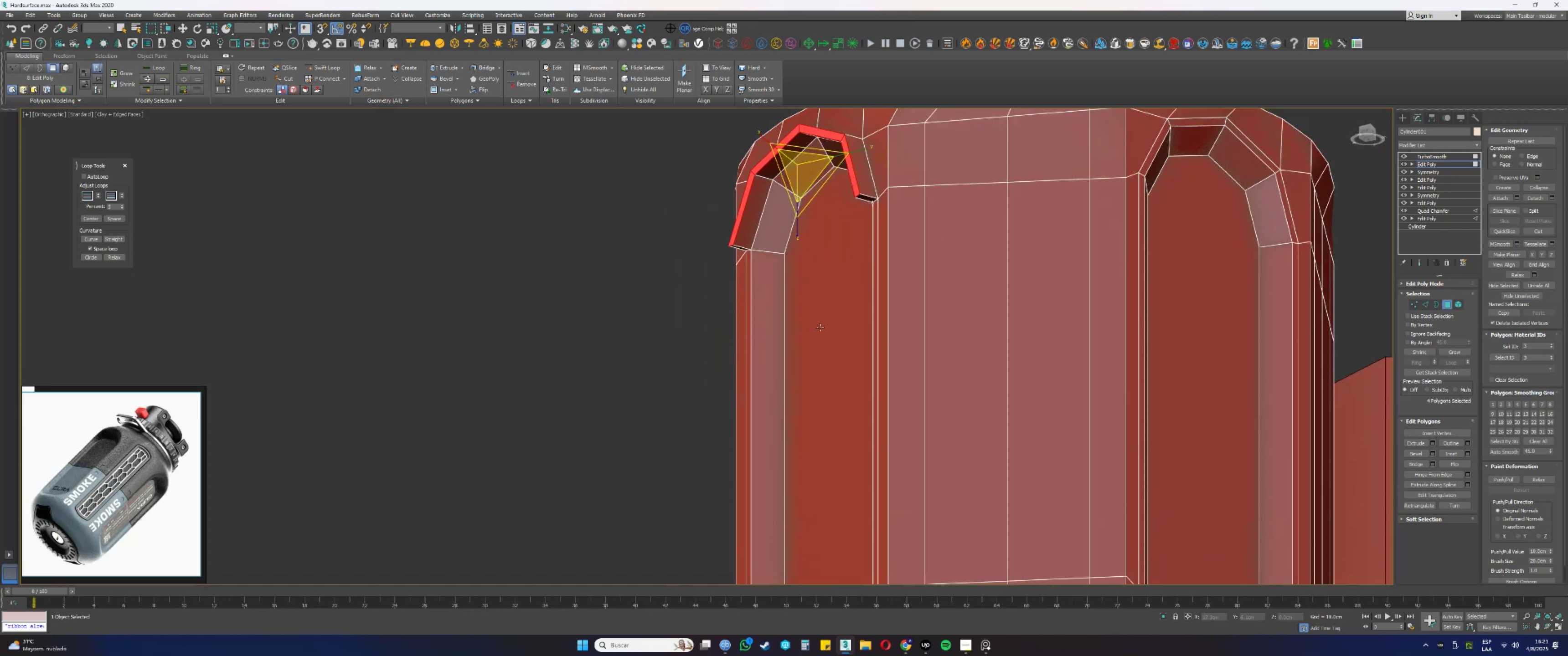 
scroll: coordinate [887, 268], scroll_direction: down, amount: 2.0
 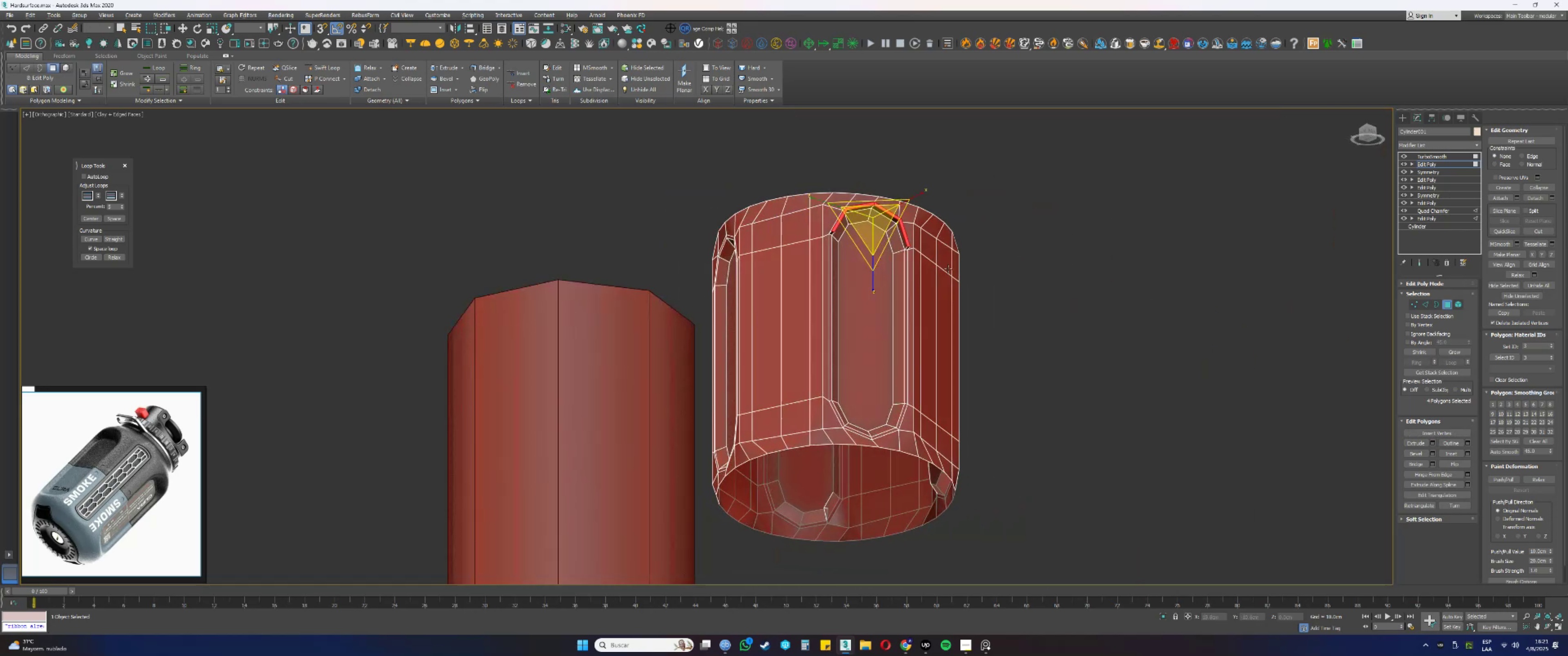 
hold_key(key=AltLeft, duration=0.48)
 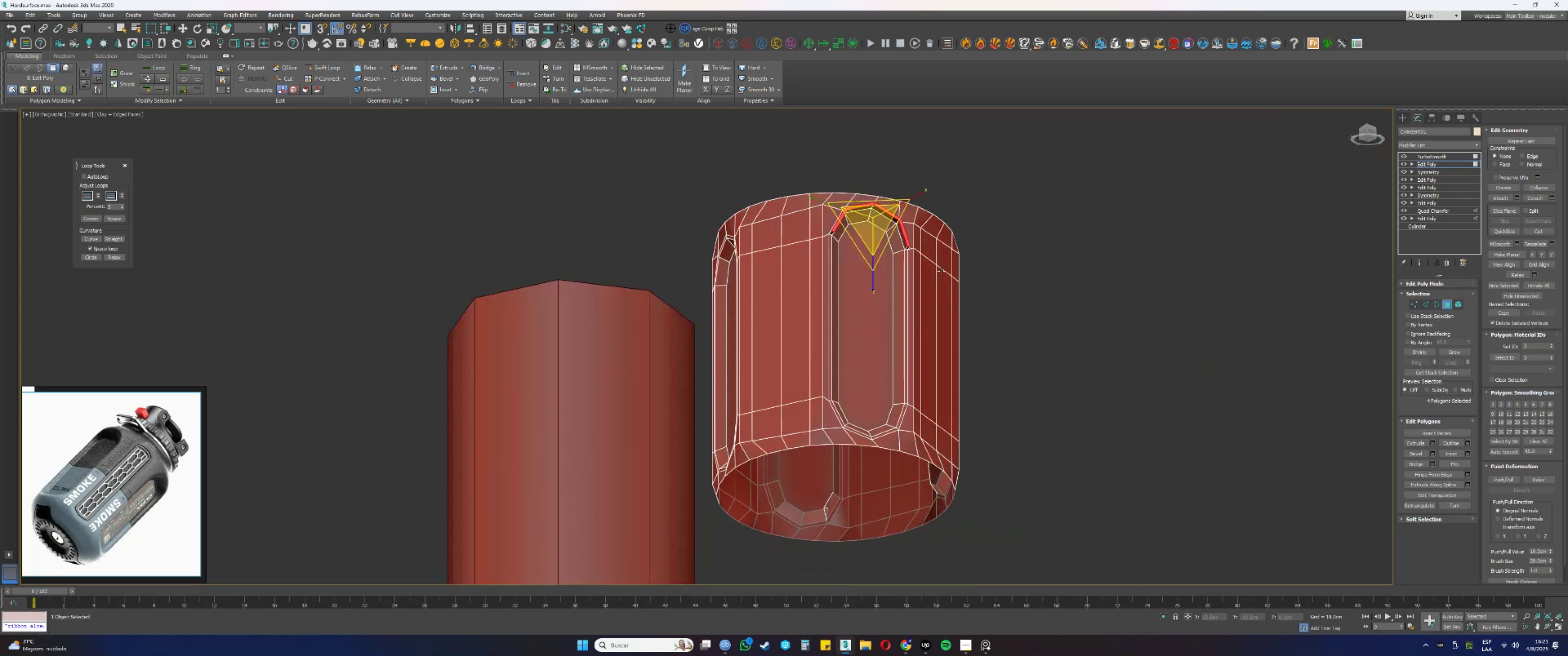 
scroll: coordinate [915, 264], scroll_direction: up, amount: 2.0
 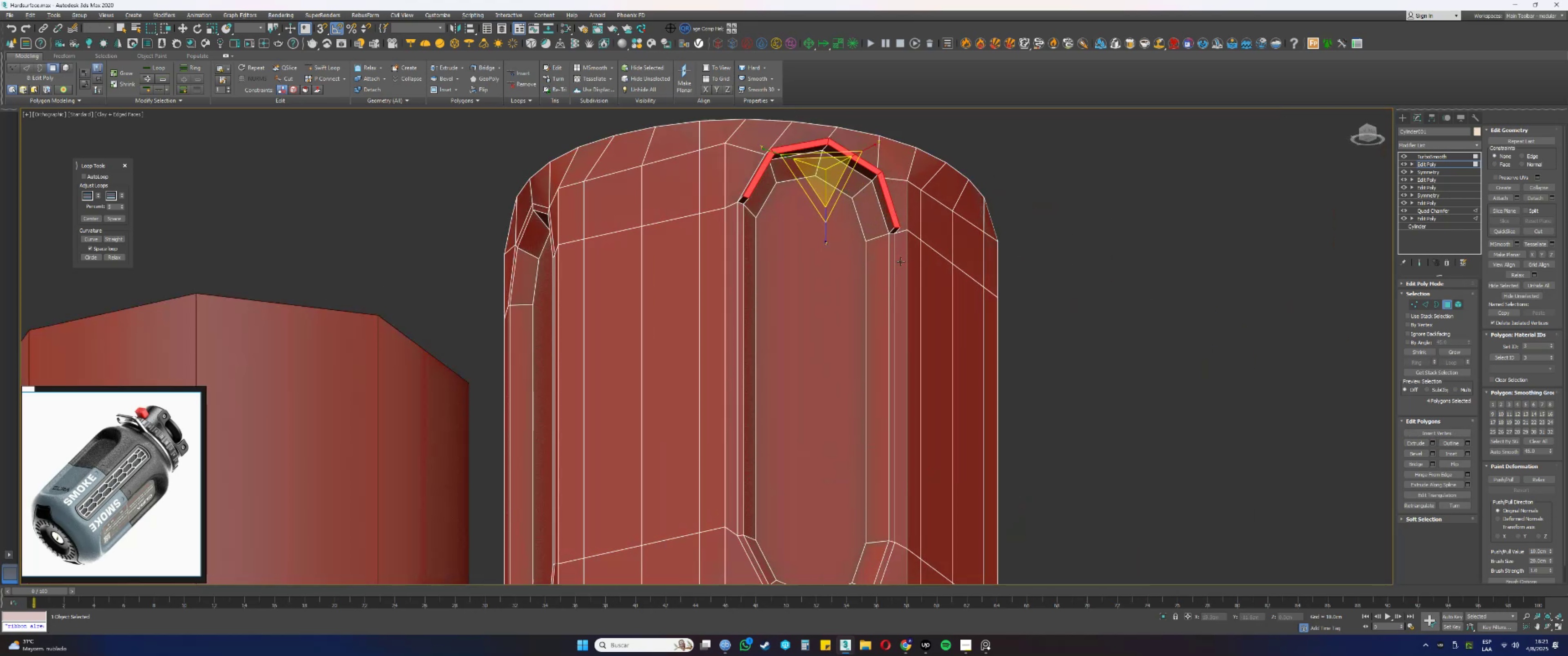 
key(Alt+AltLeft)
 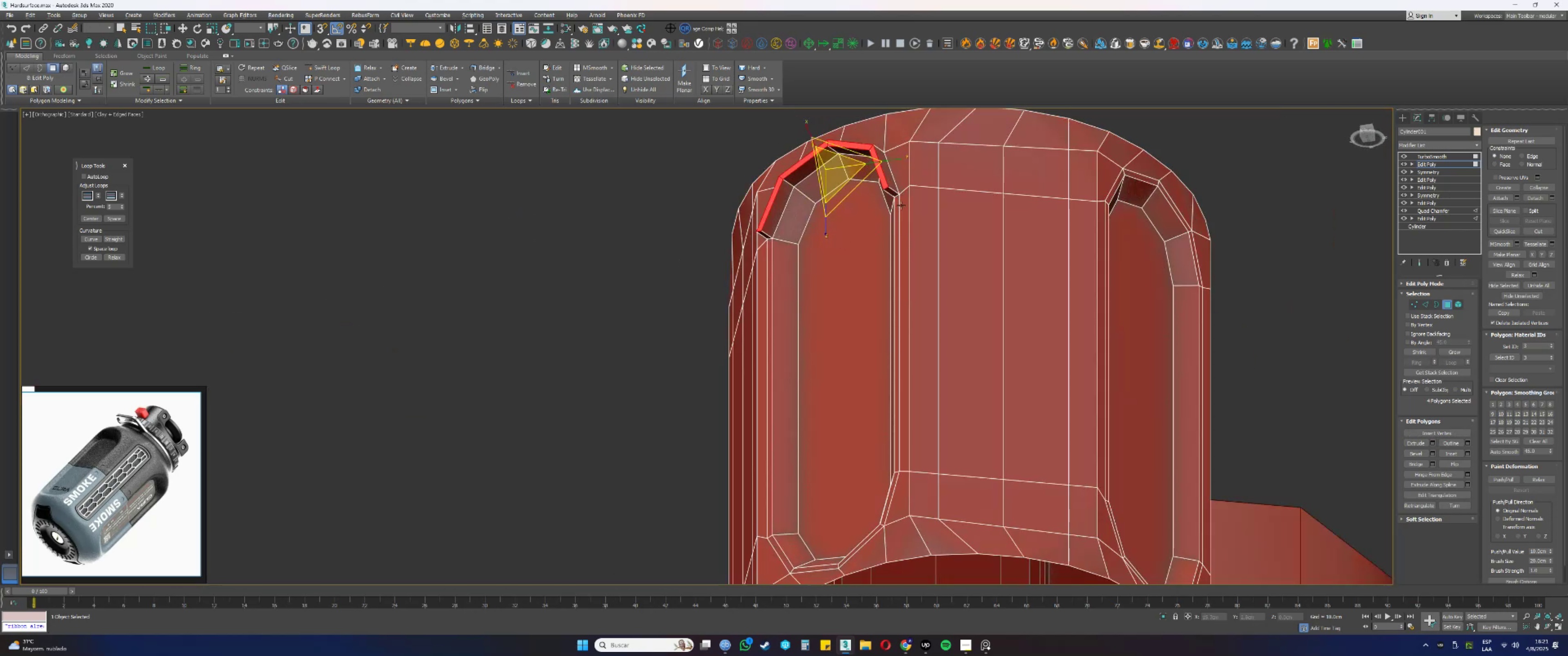 
key(1)
 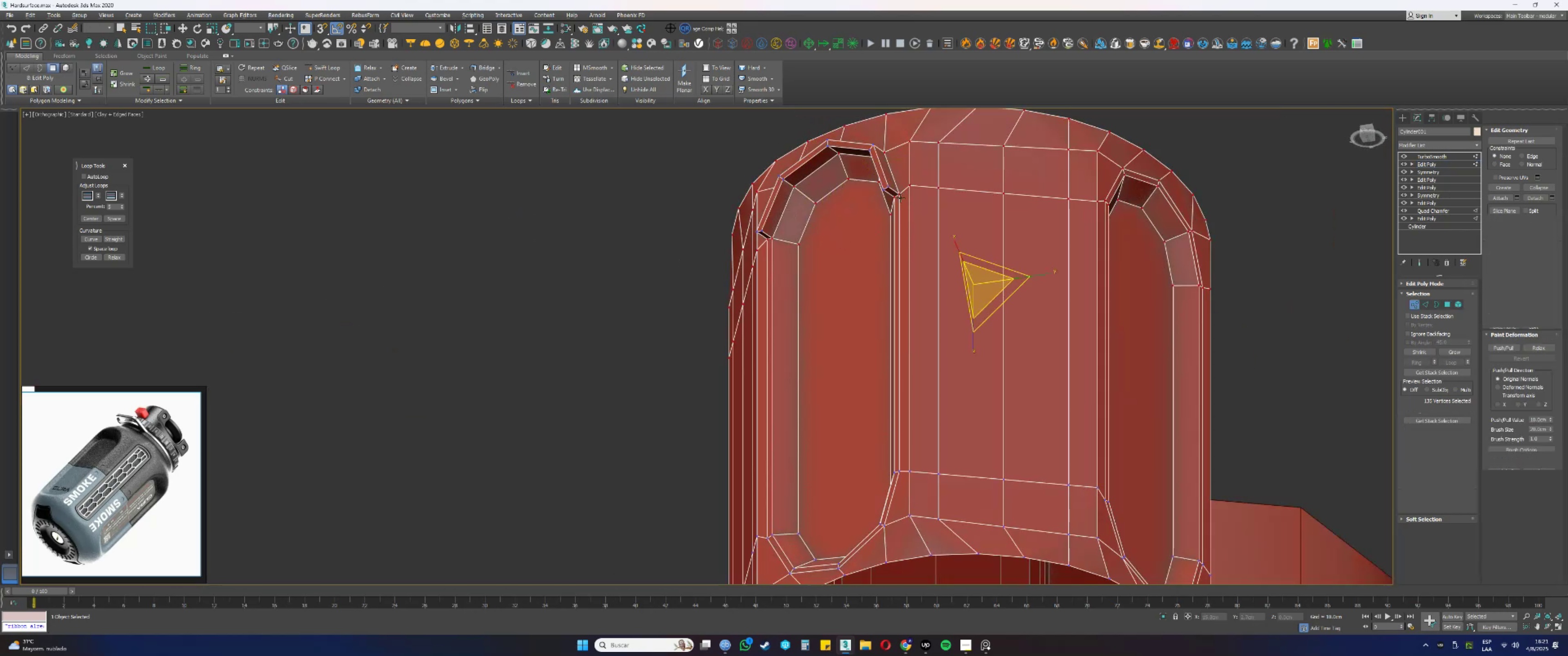 
scroll: coordinate [901, 193], scroll_direction: up, amount: 2.0
 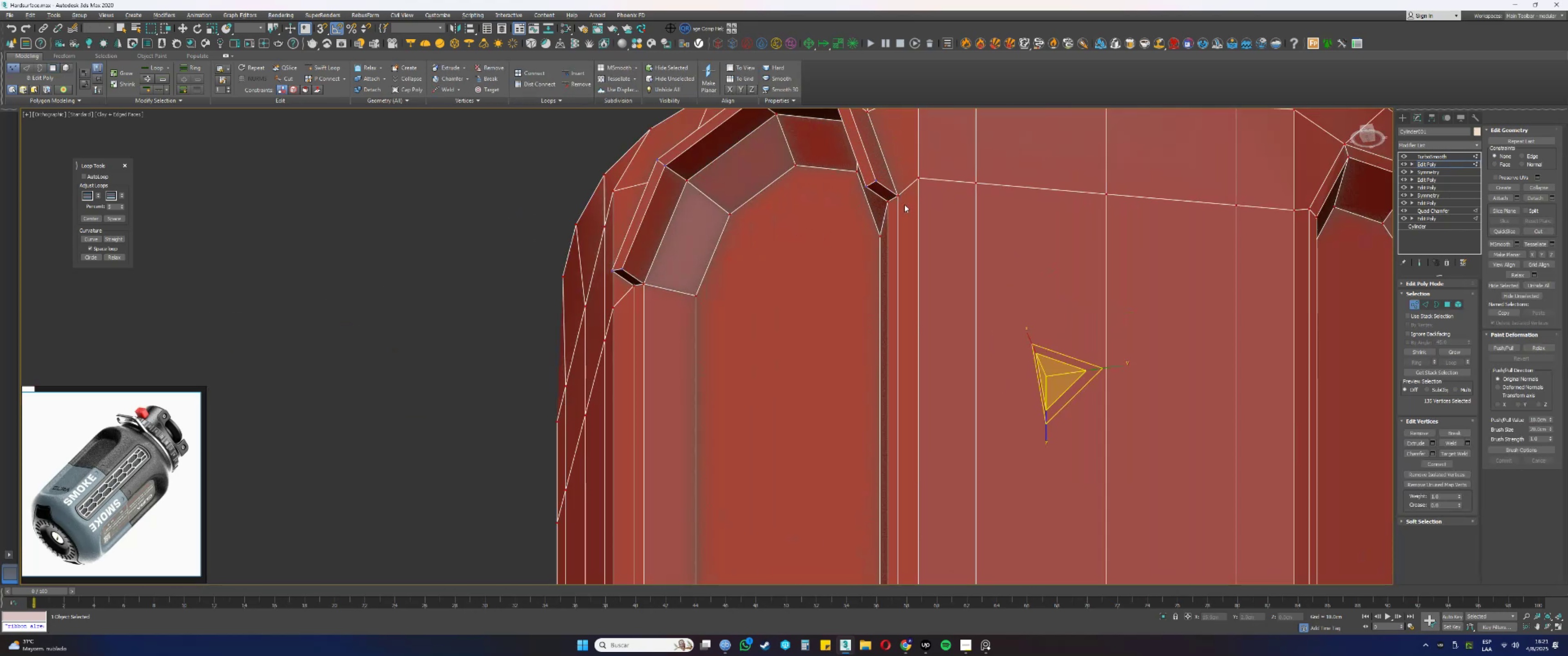 
left_click([905, 205])
 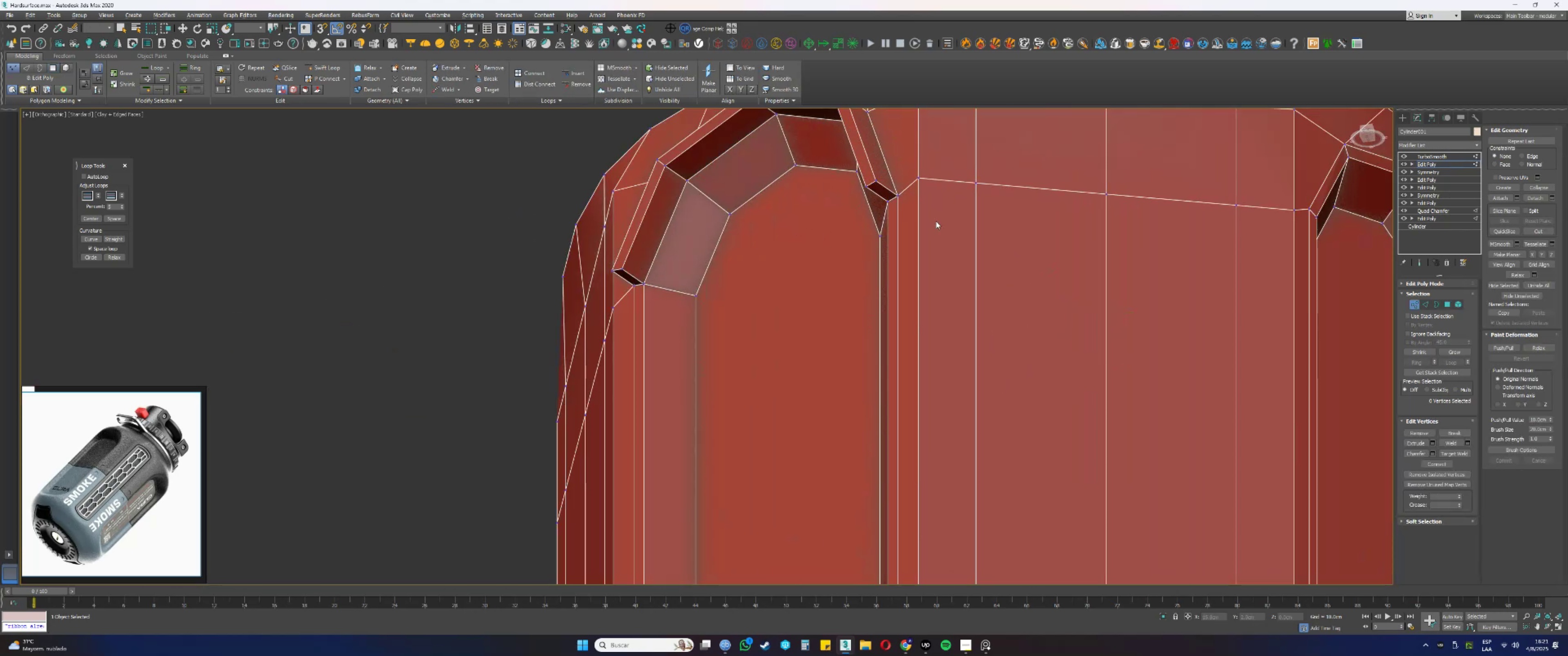 
key(S)
 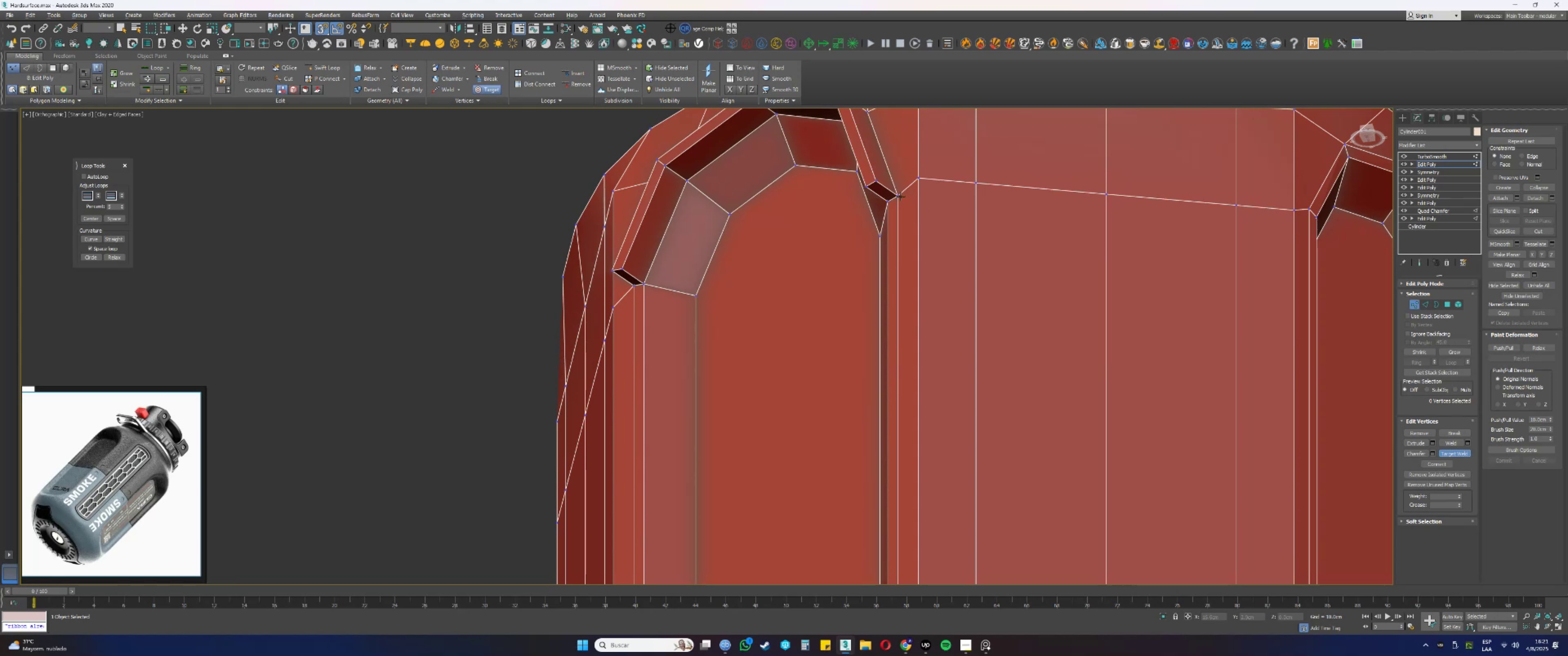 
double_click([877, 183])
 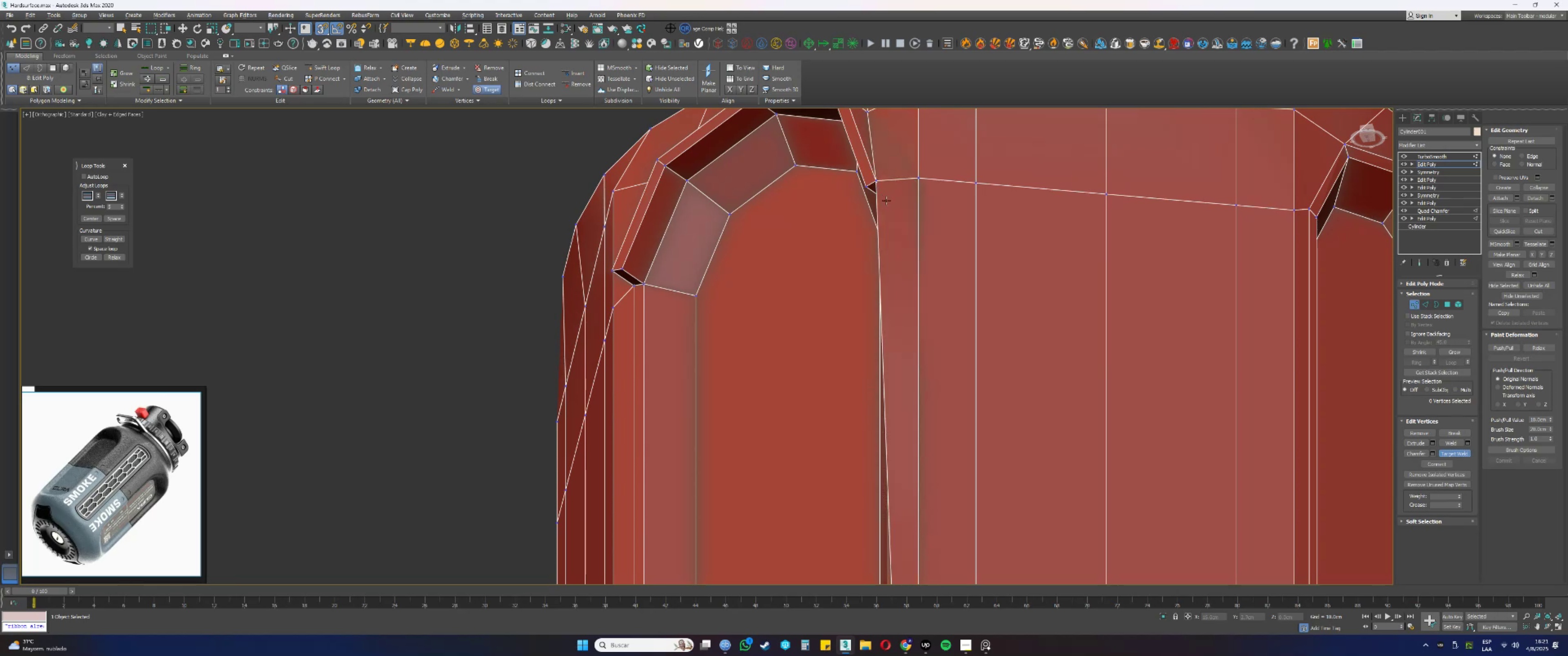 
key(F3)
 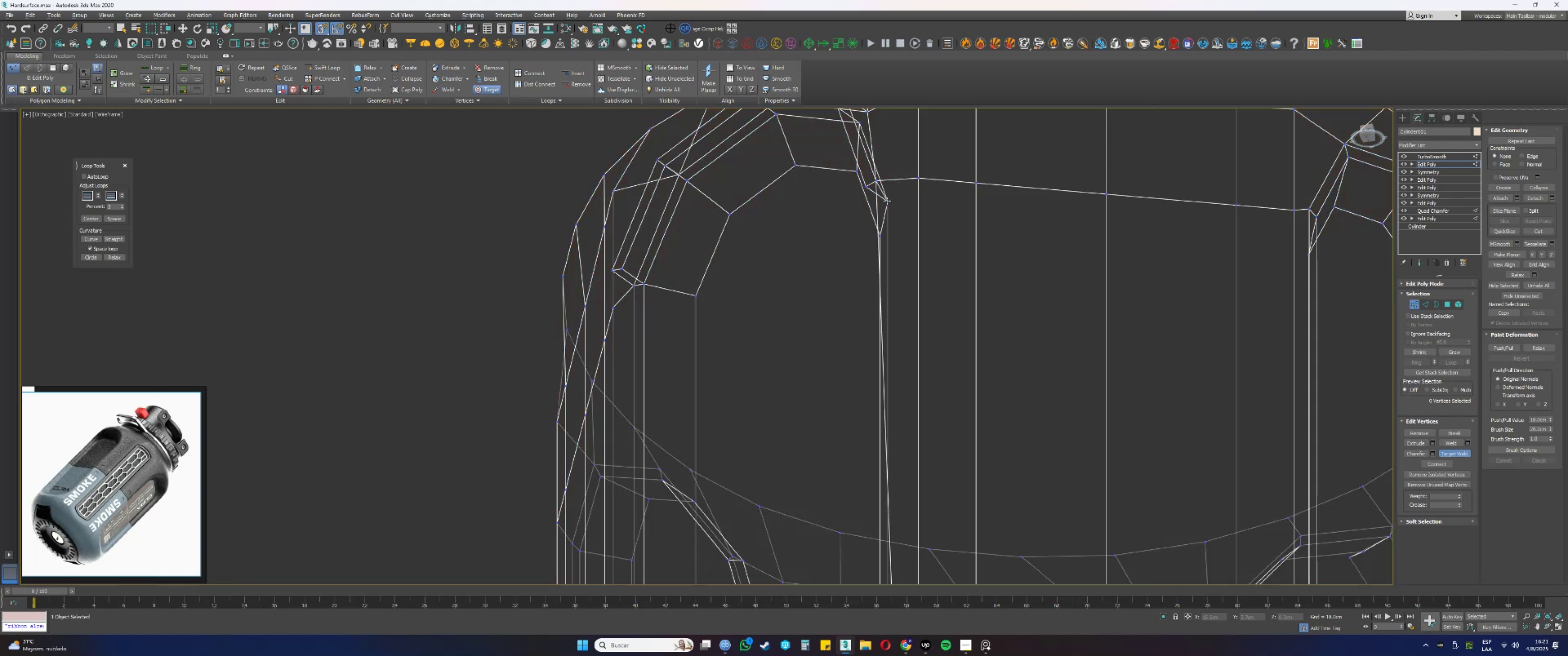 
left_click([887, 201])
 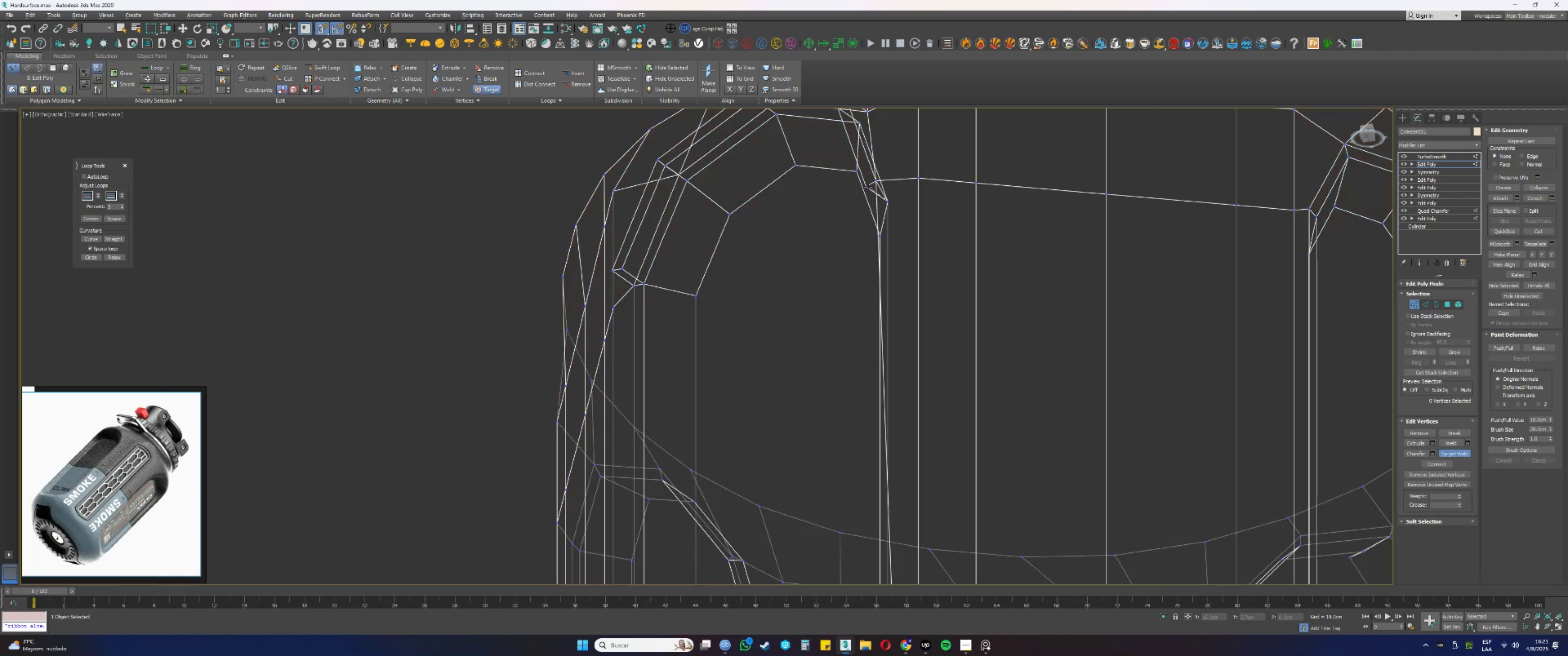 
key(F3)
 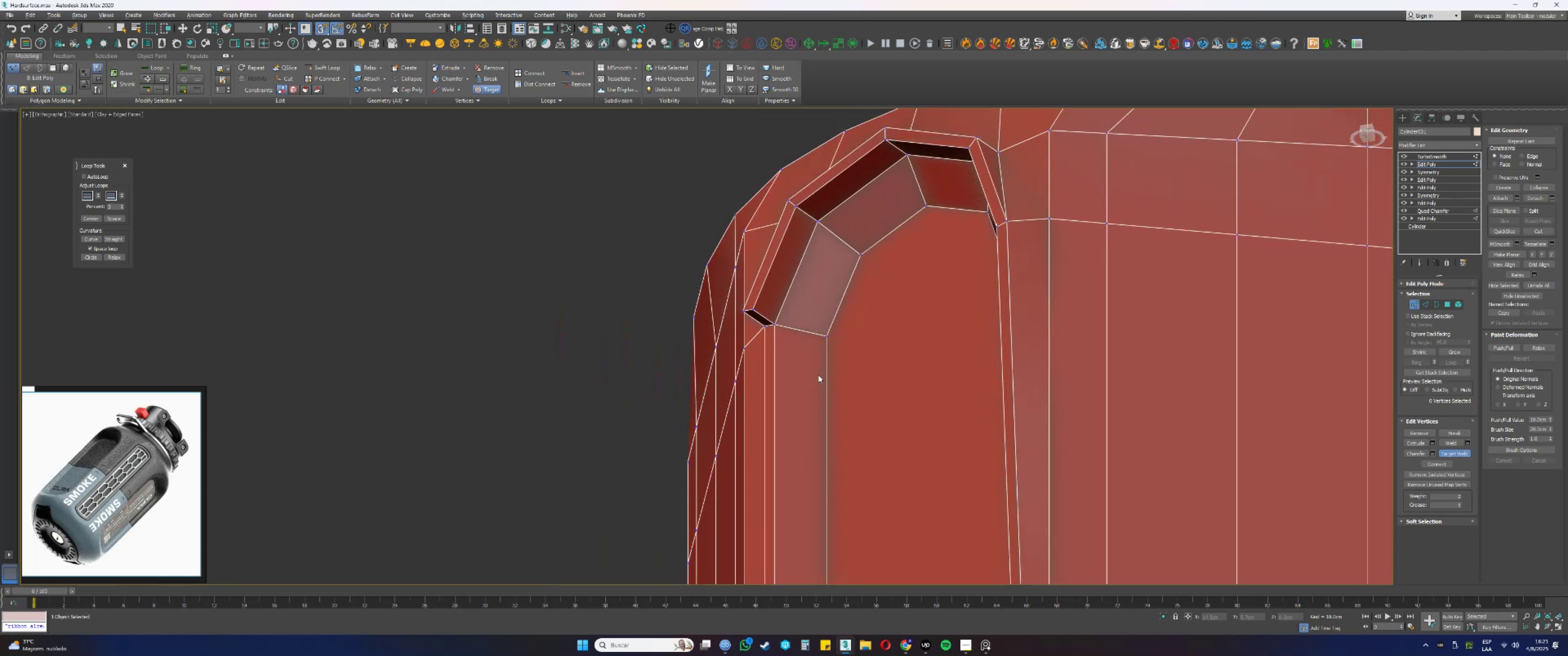 
key(F3)
 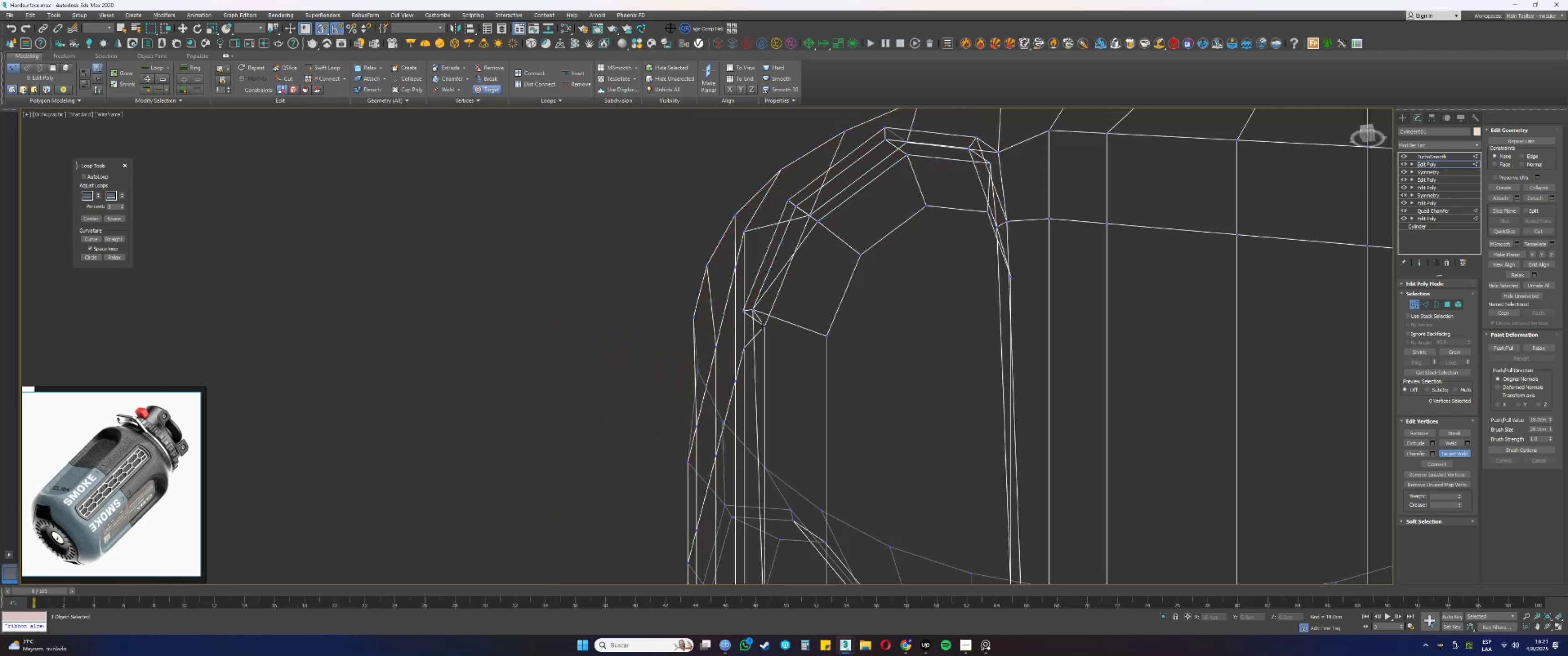 
double_click([744, 309])
 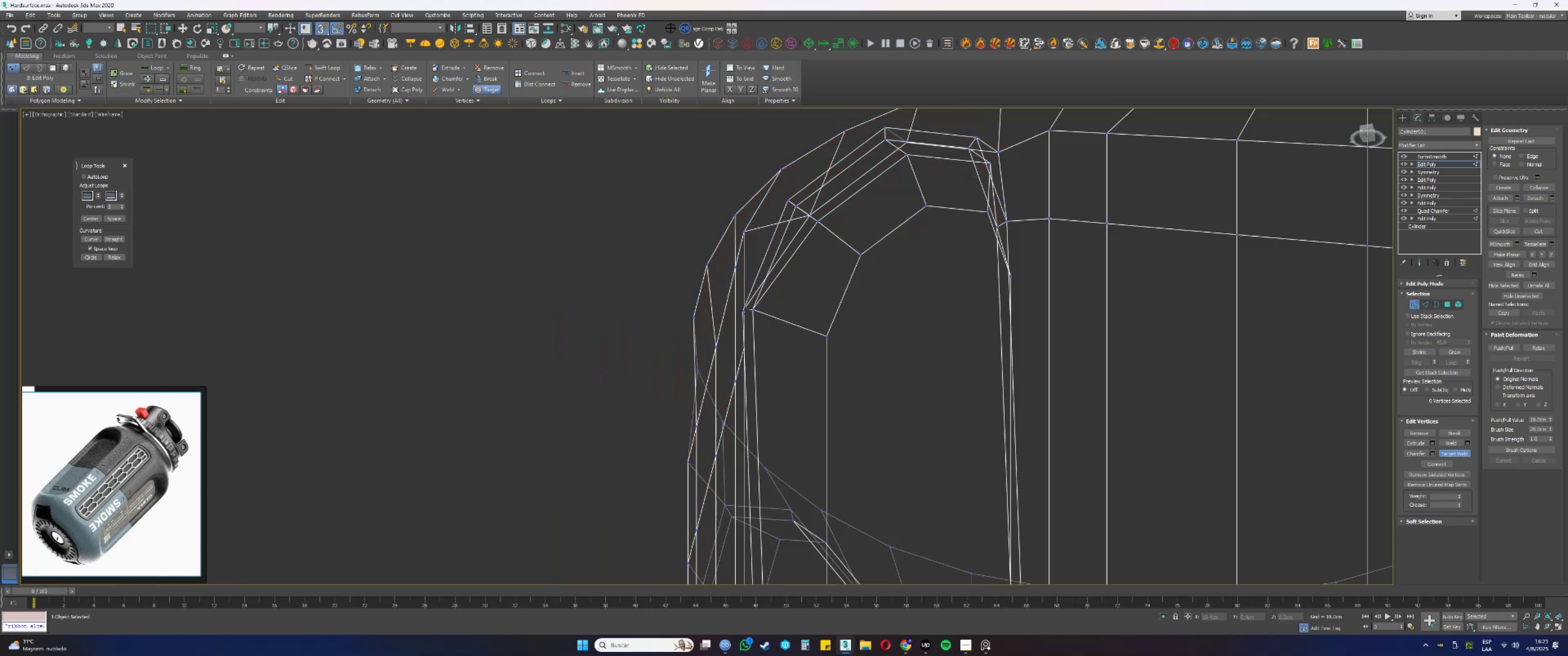 
key(F3)
 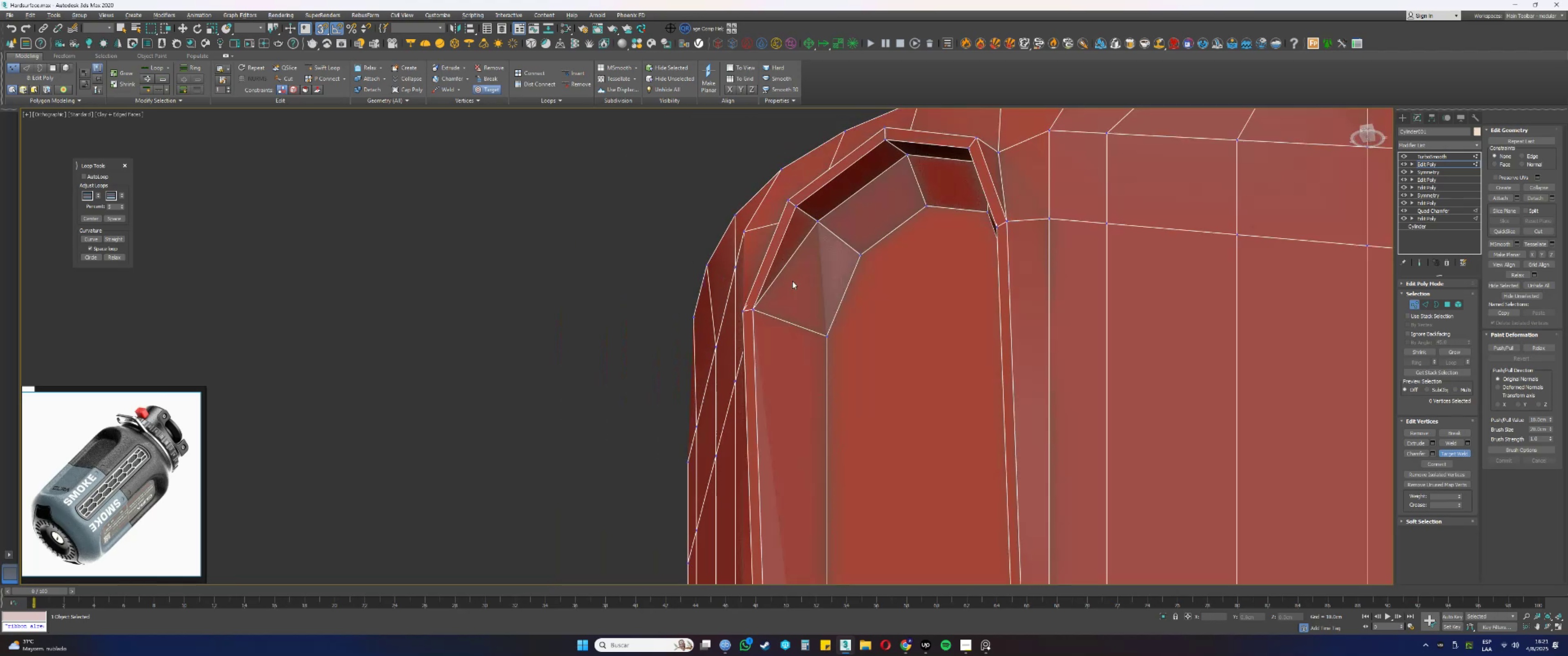 
right_click([795, 275])
 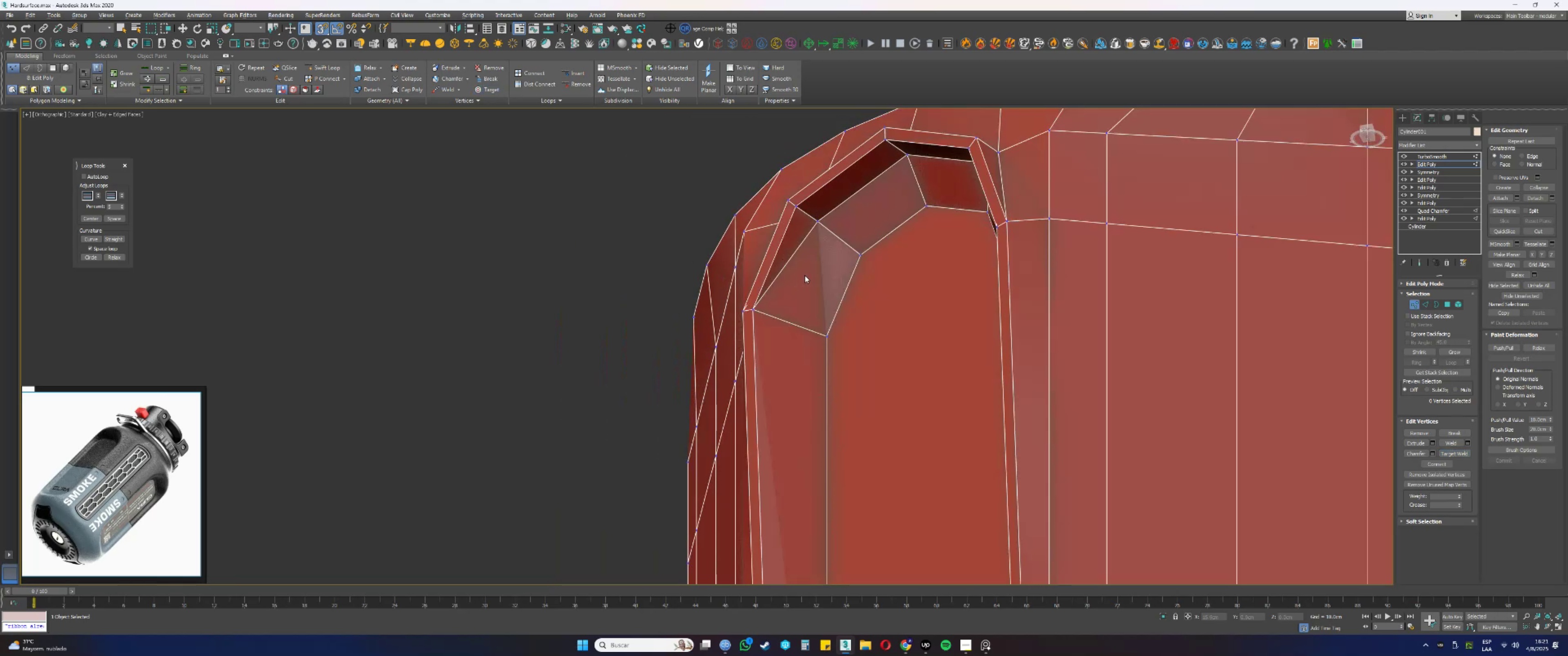 
key(2)
 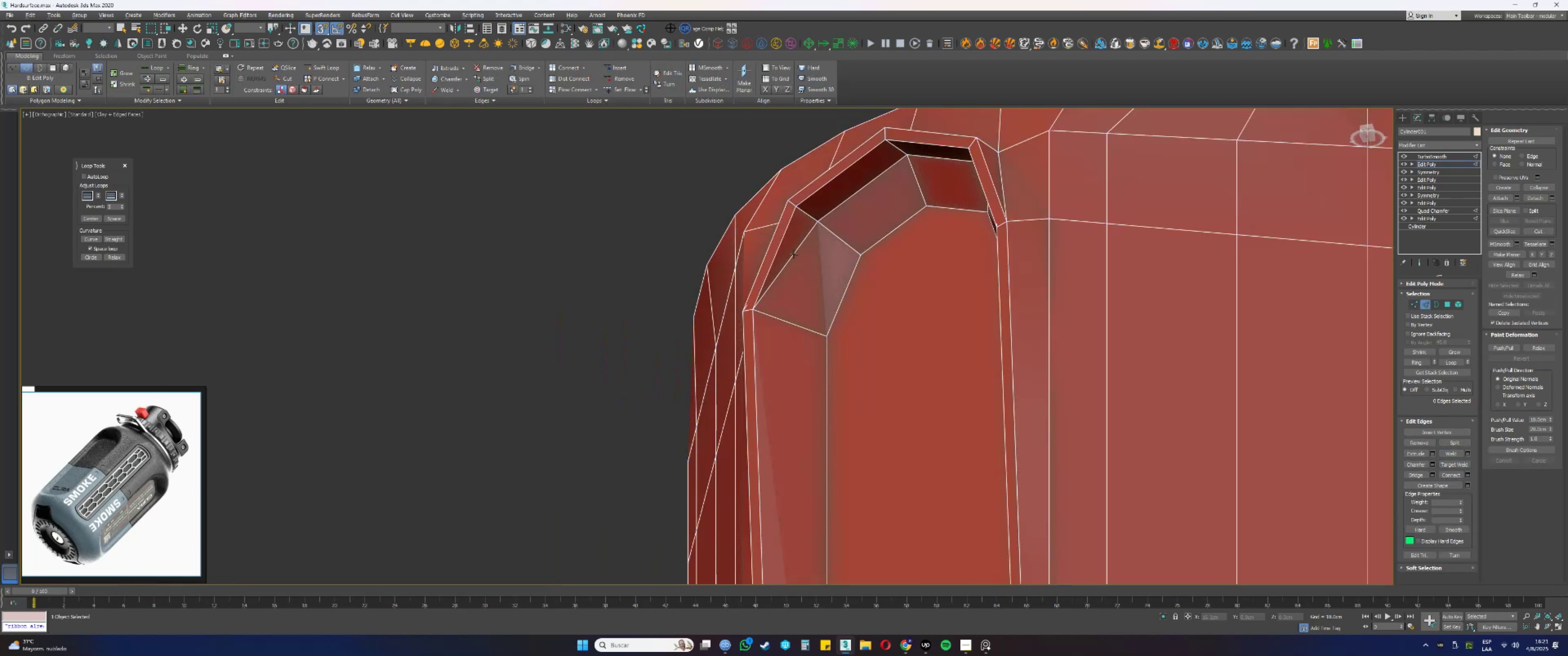 
double_click([794, 254])
 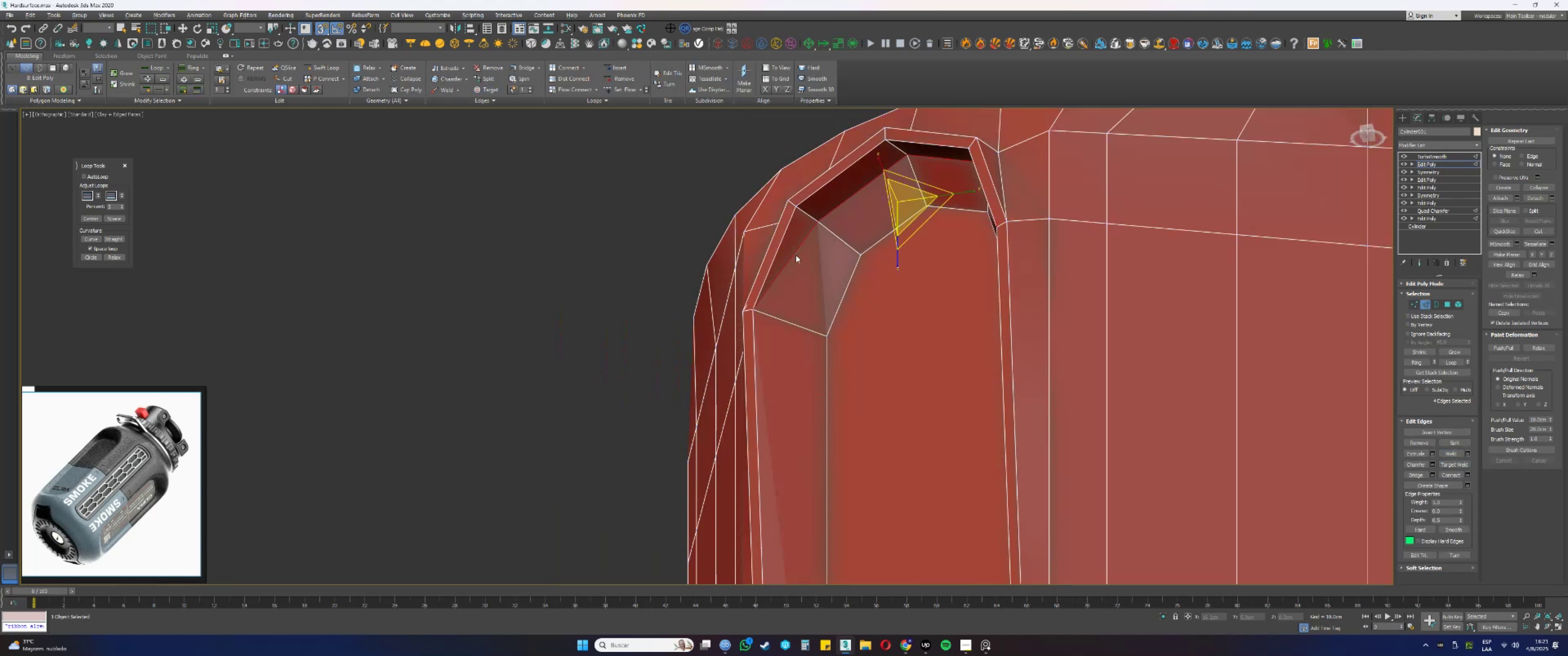 
hold_key(key=AltLeft, duration=0.54)
 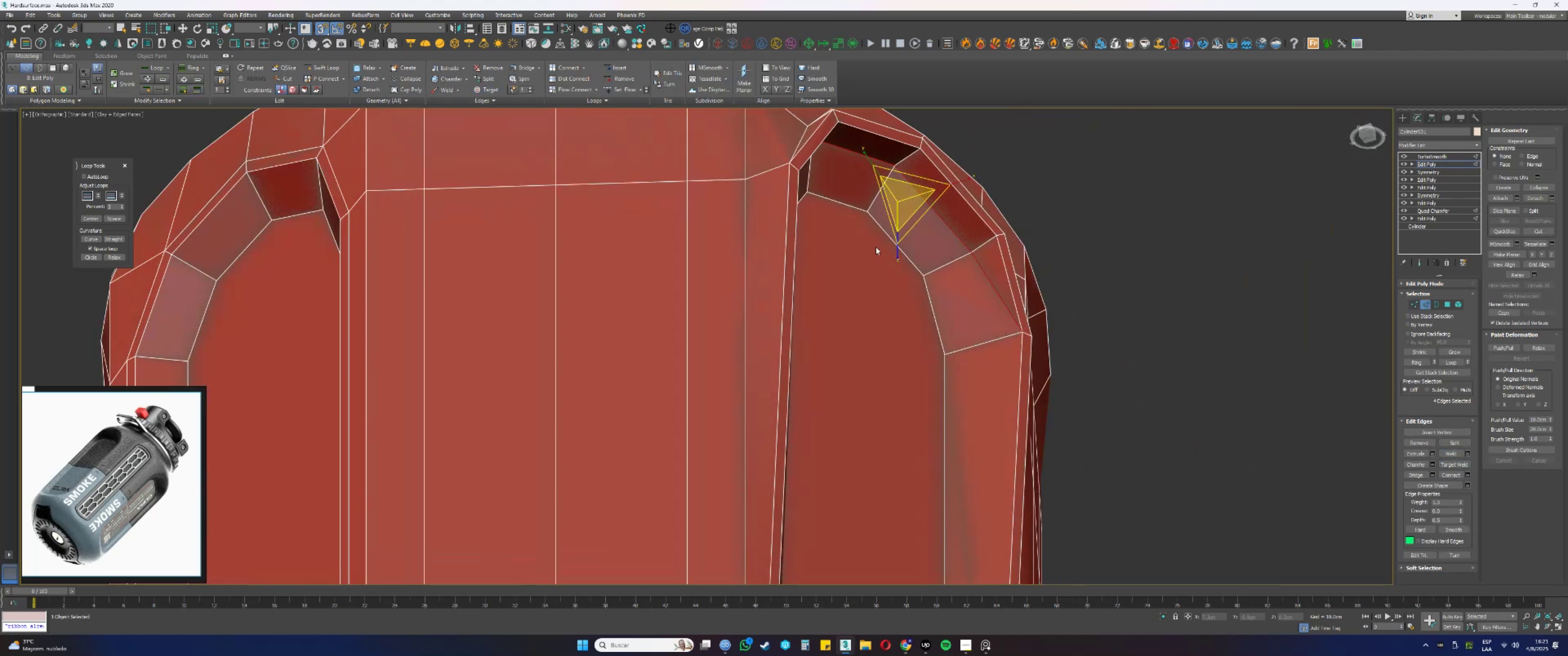 
key(Control+Backspace)
 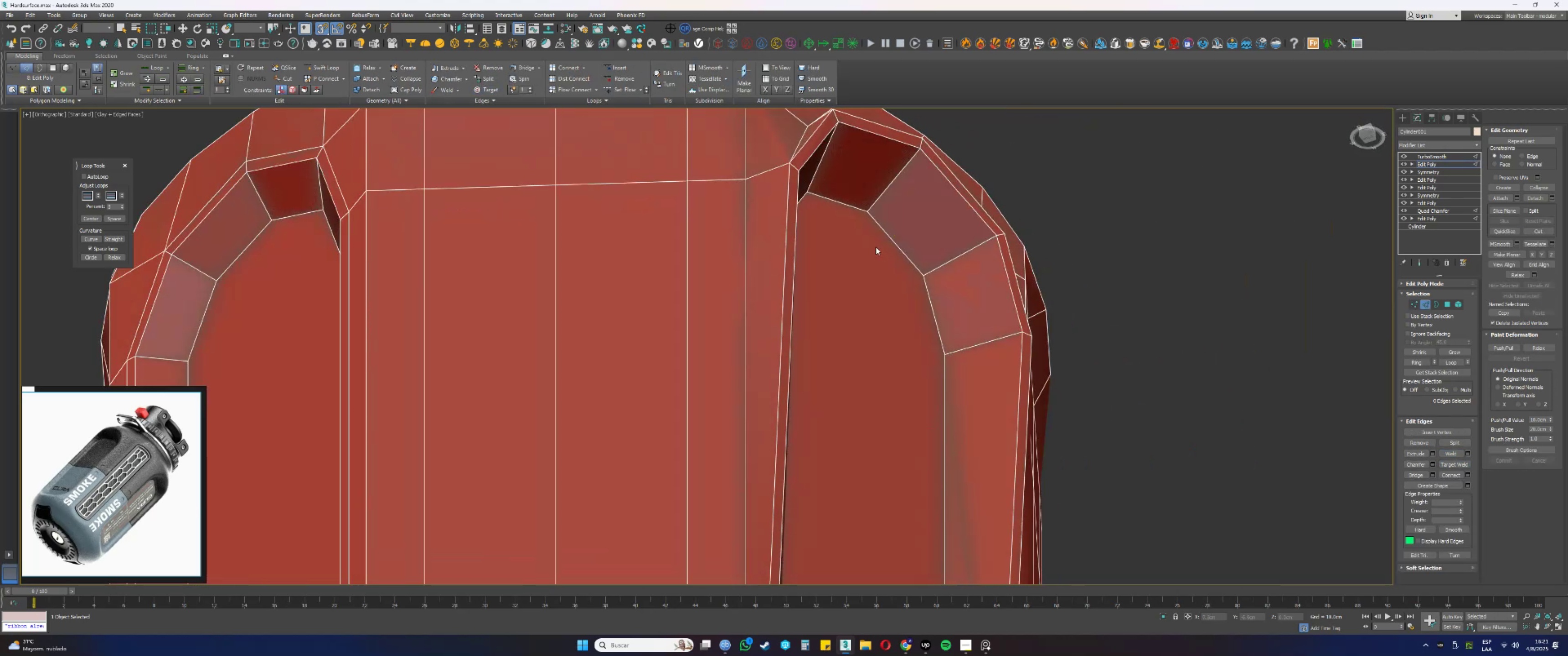 
scroll: coordinate [859, 239], scroll_direction: down, amount: 3.0
 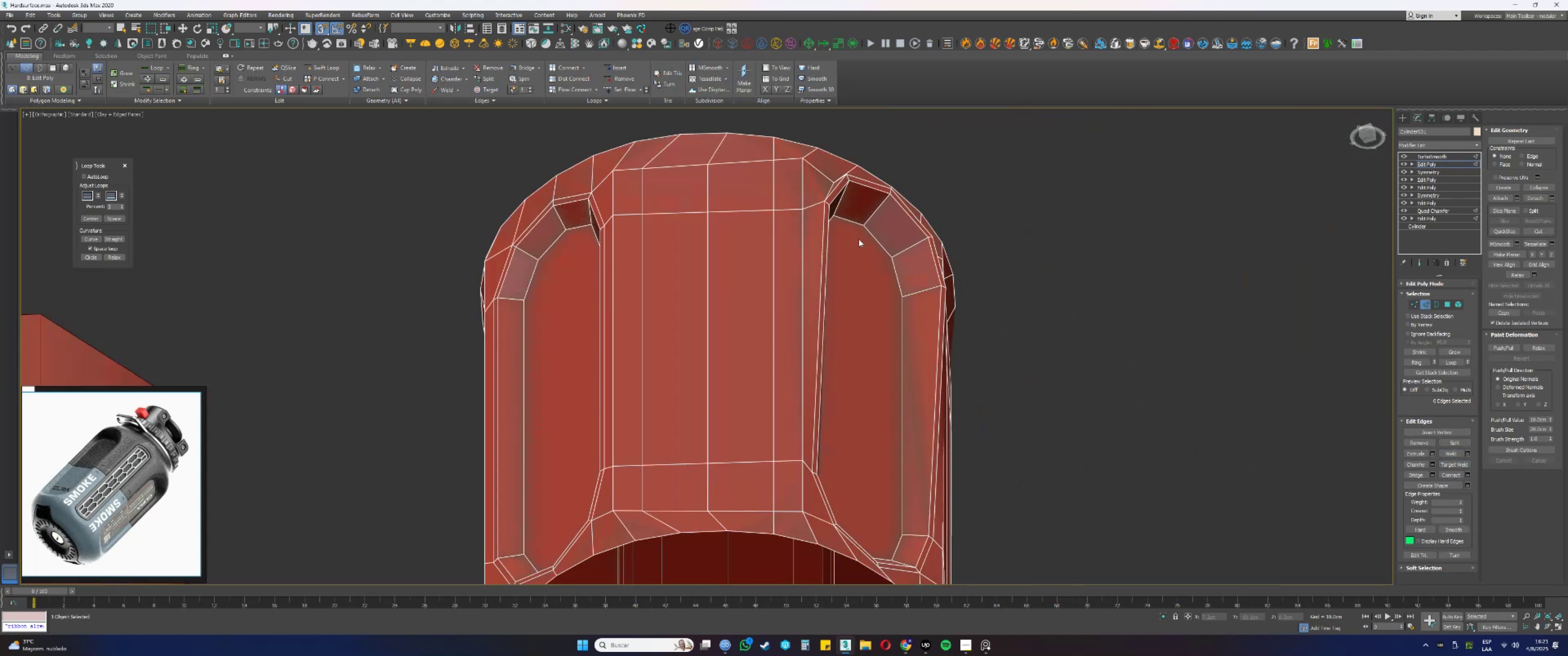 
hold_key(key=AltLeft, duration=0.38)
 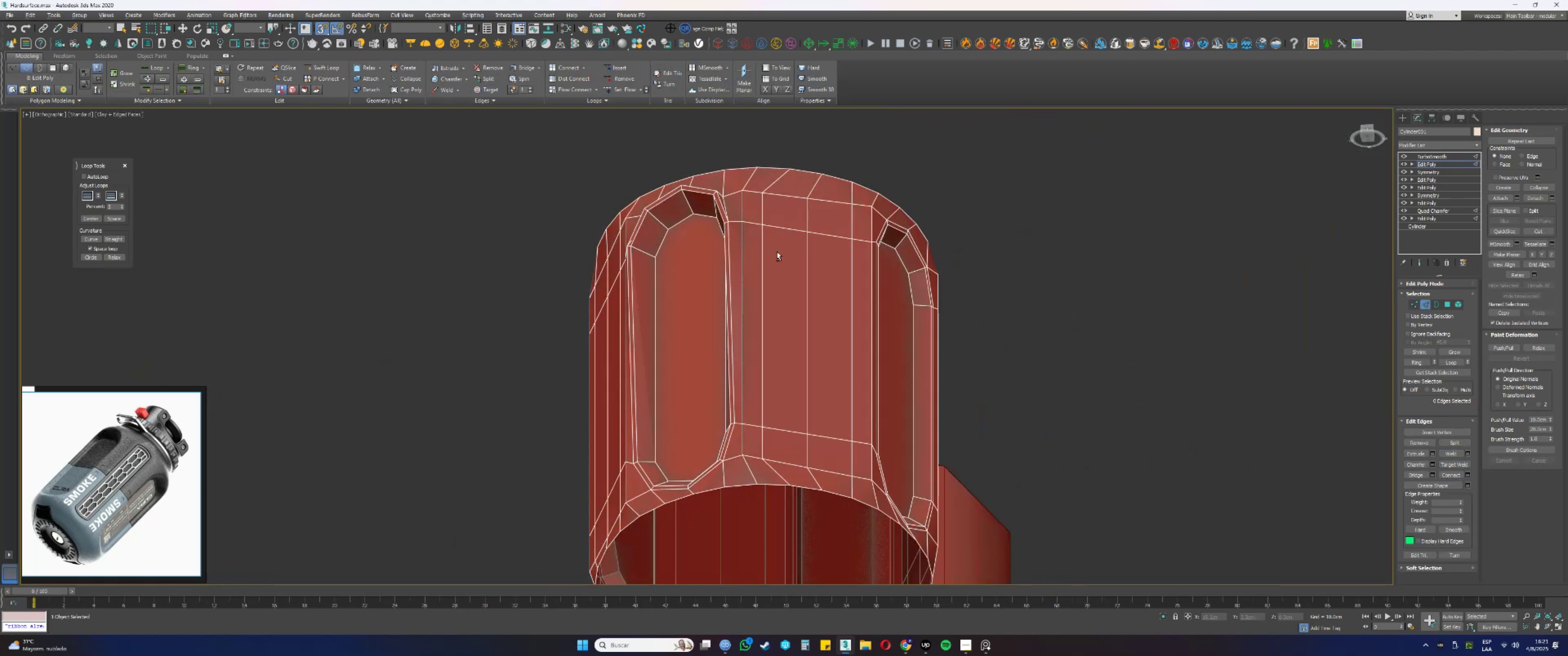 
key(F3)
 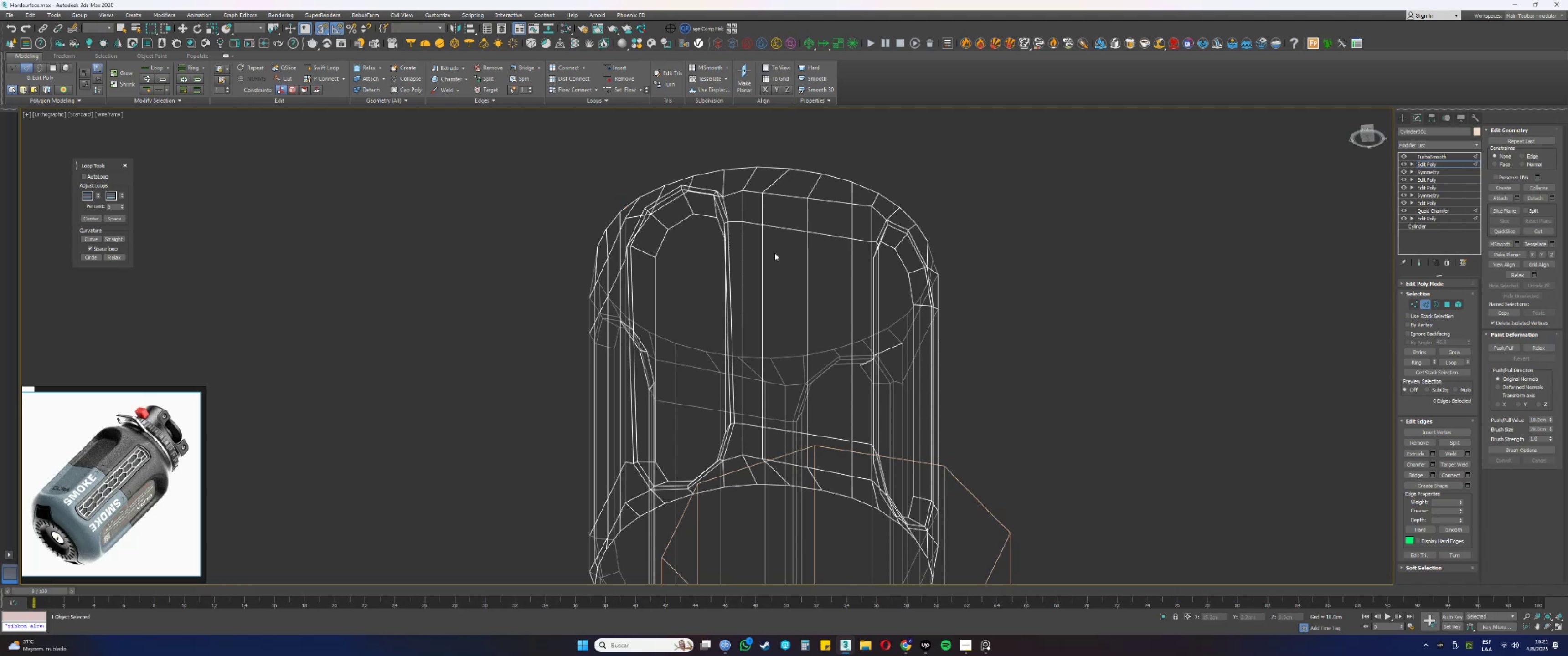 
key(F3)
 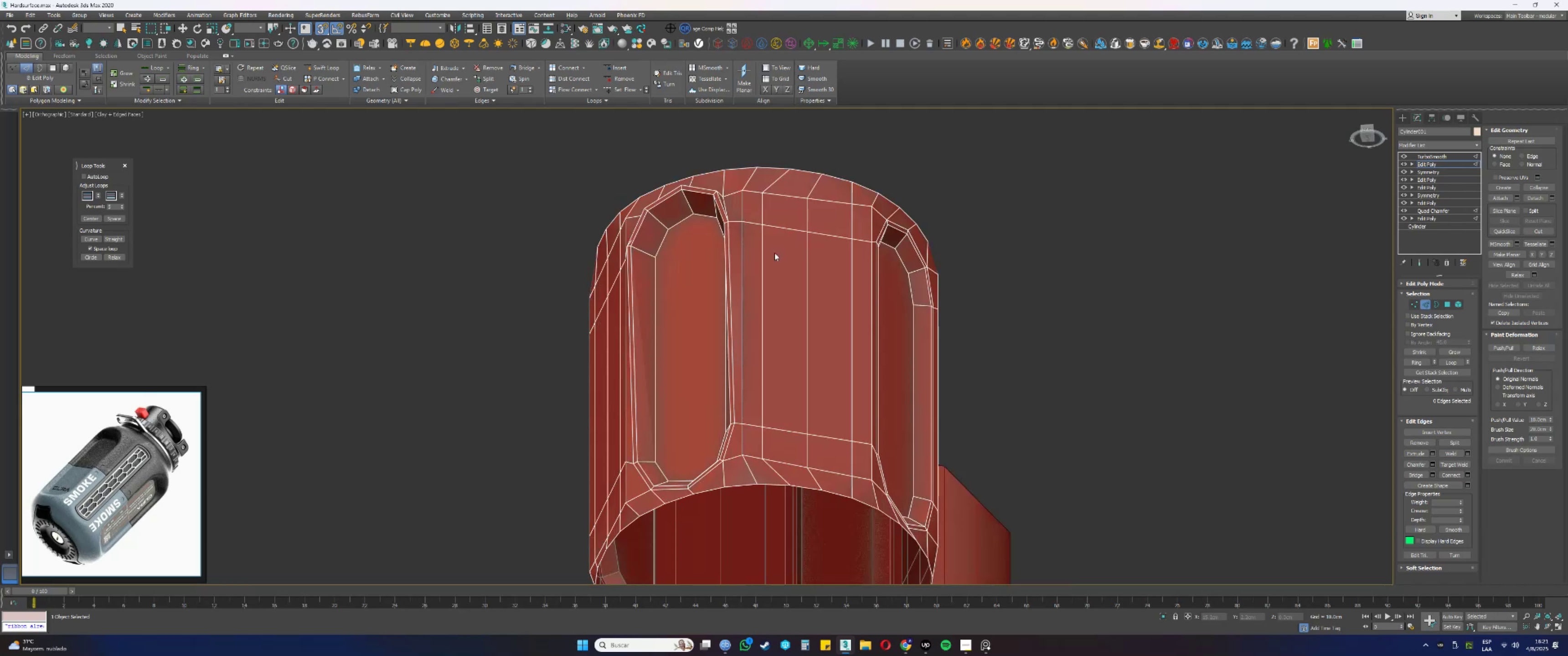 
key(F4)
 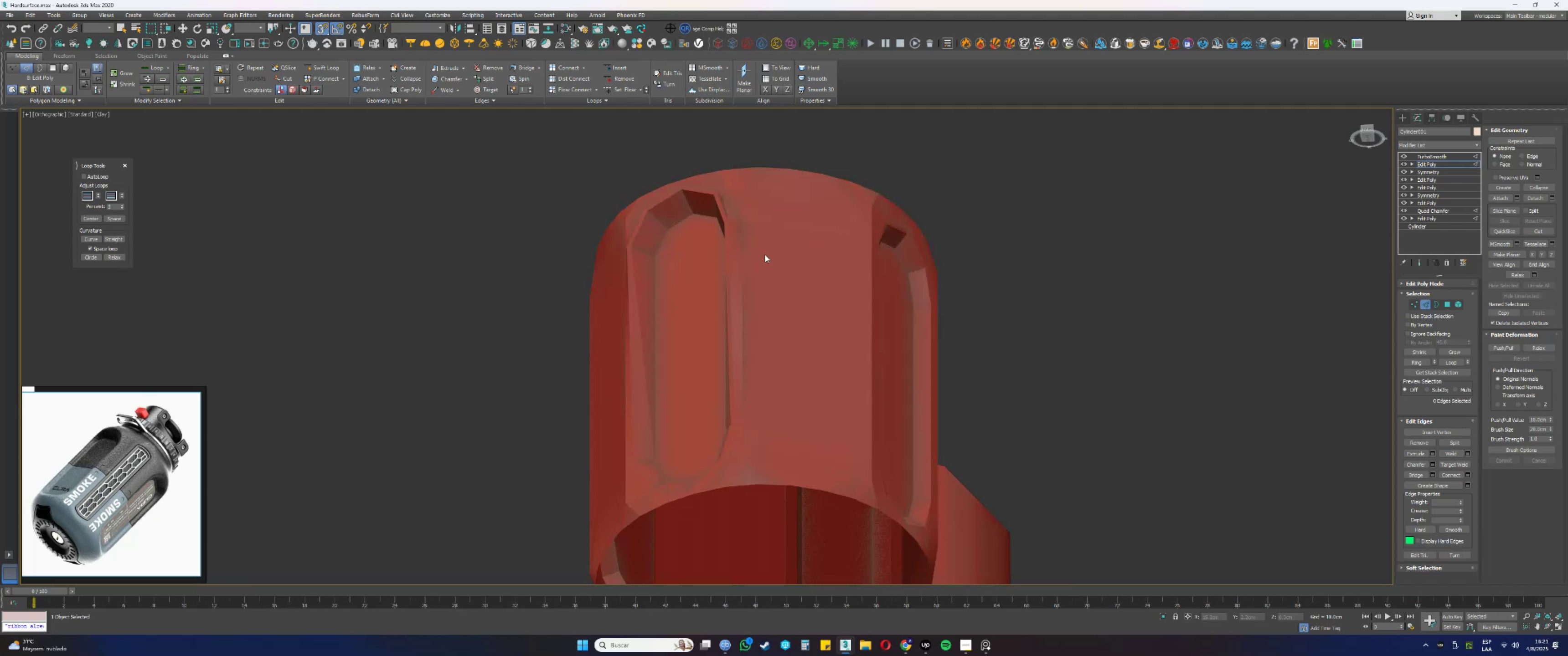 
hold_key(key=AltLeft, duration=1.0)
 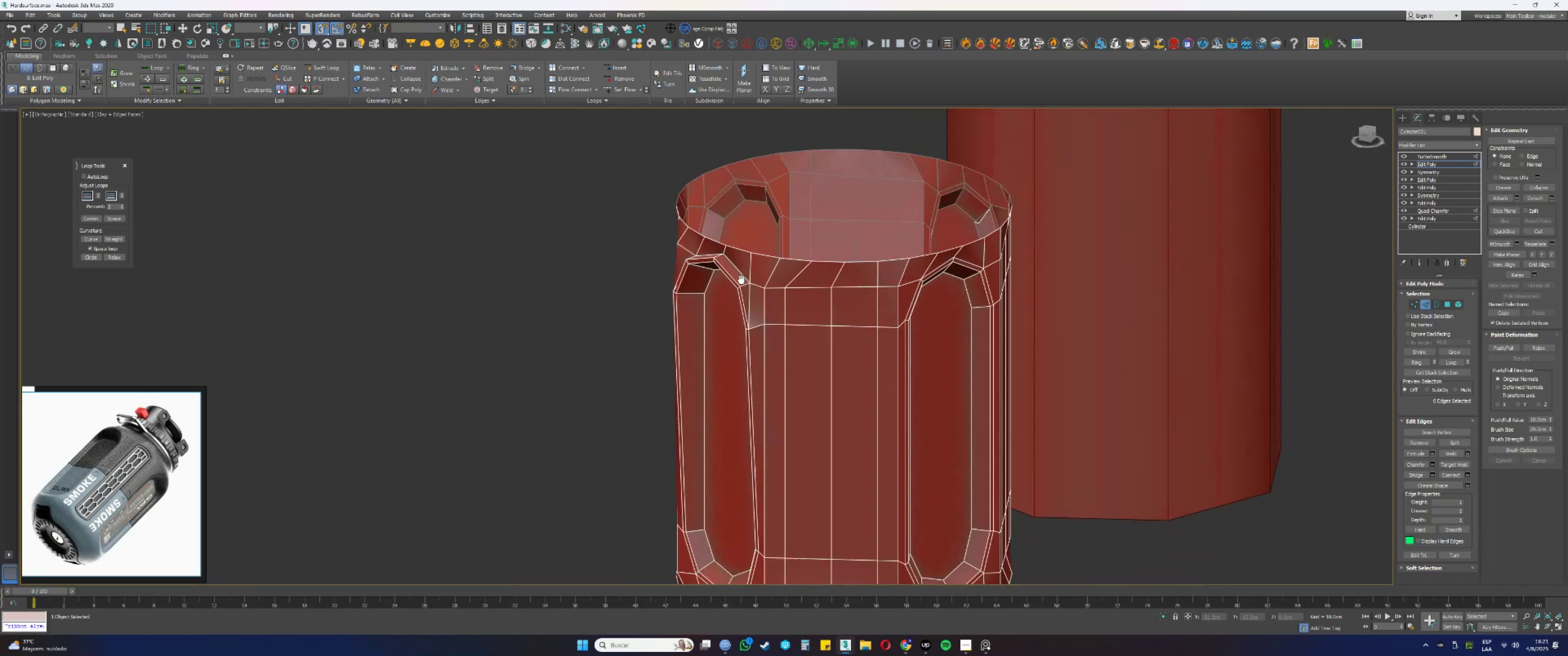 
hold_key(key=AltLeft, duration=7.02)
 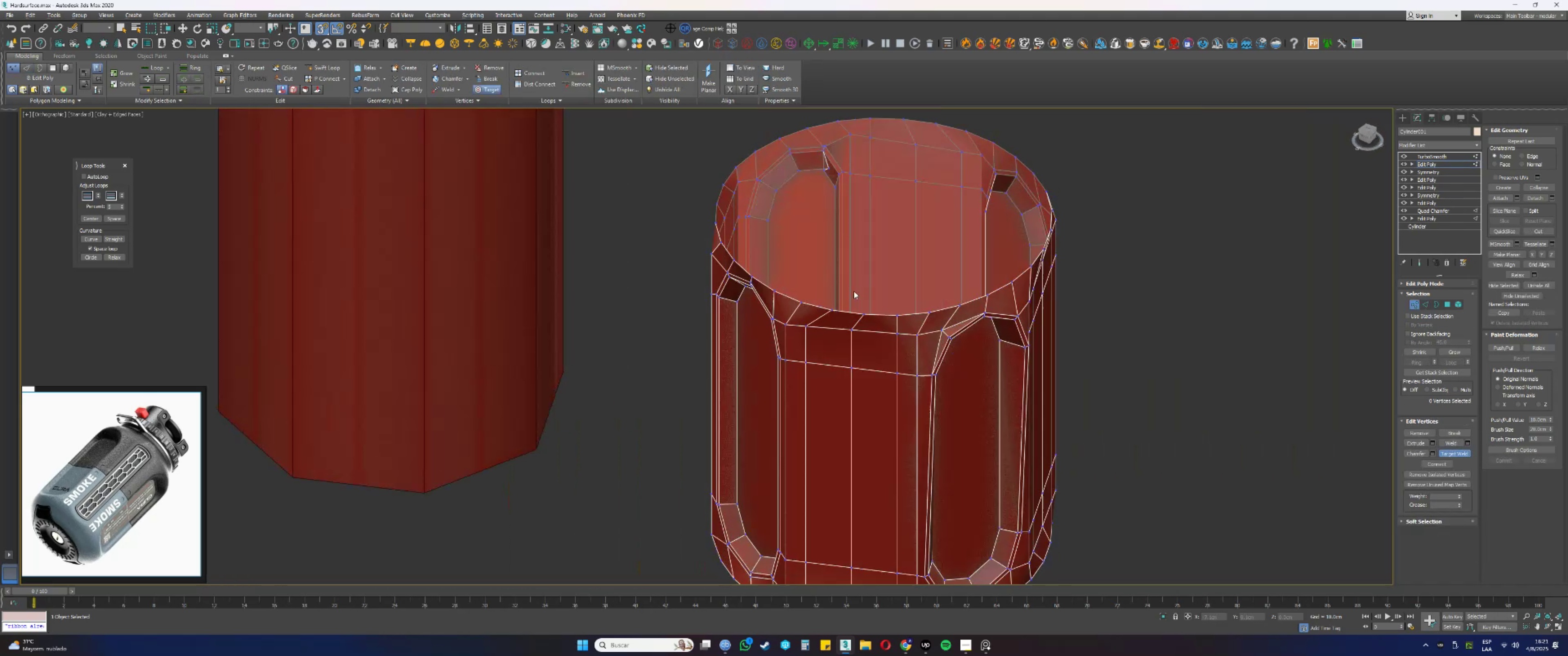 
key(F4)
 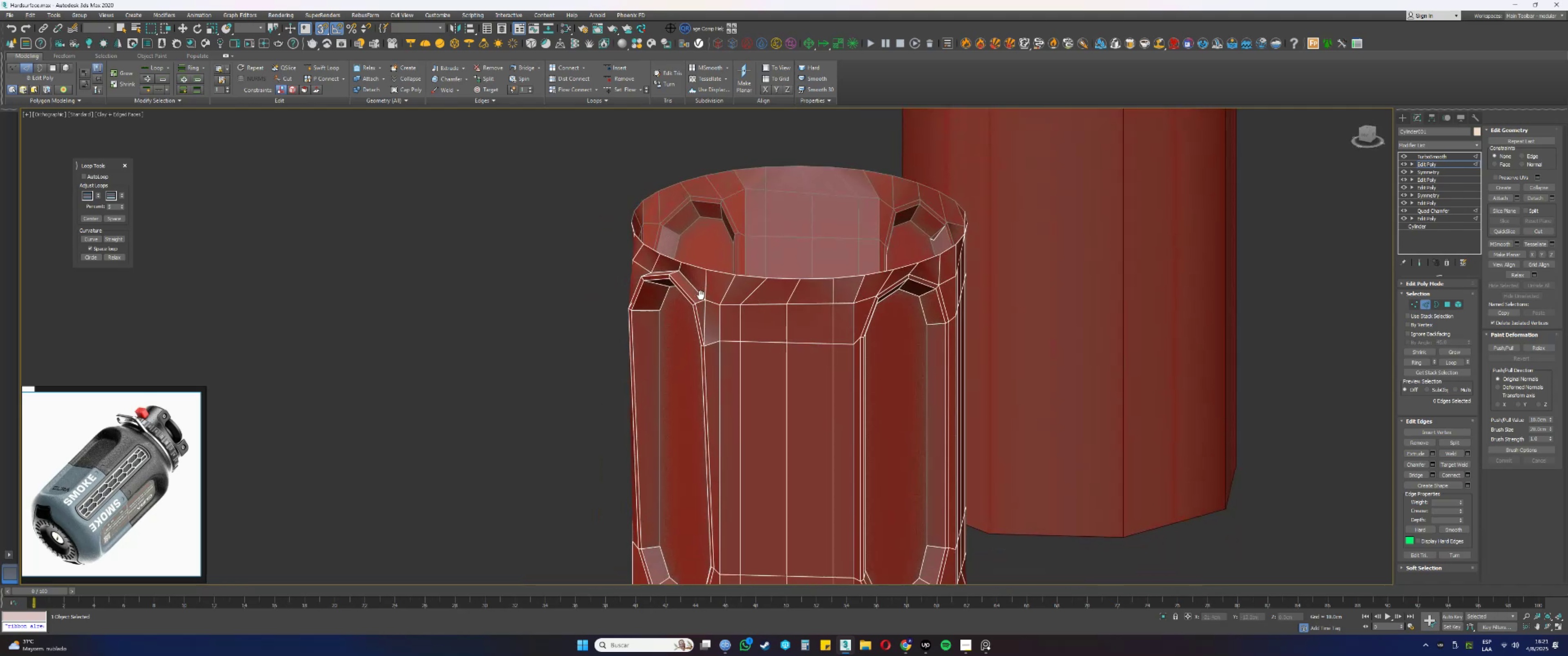 
scroll: coordinate [780, 289], scroll_direction: up, amount: 2.0
 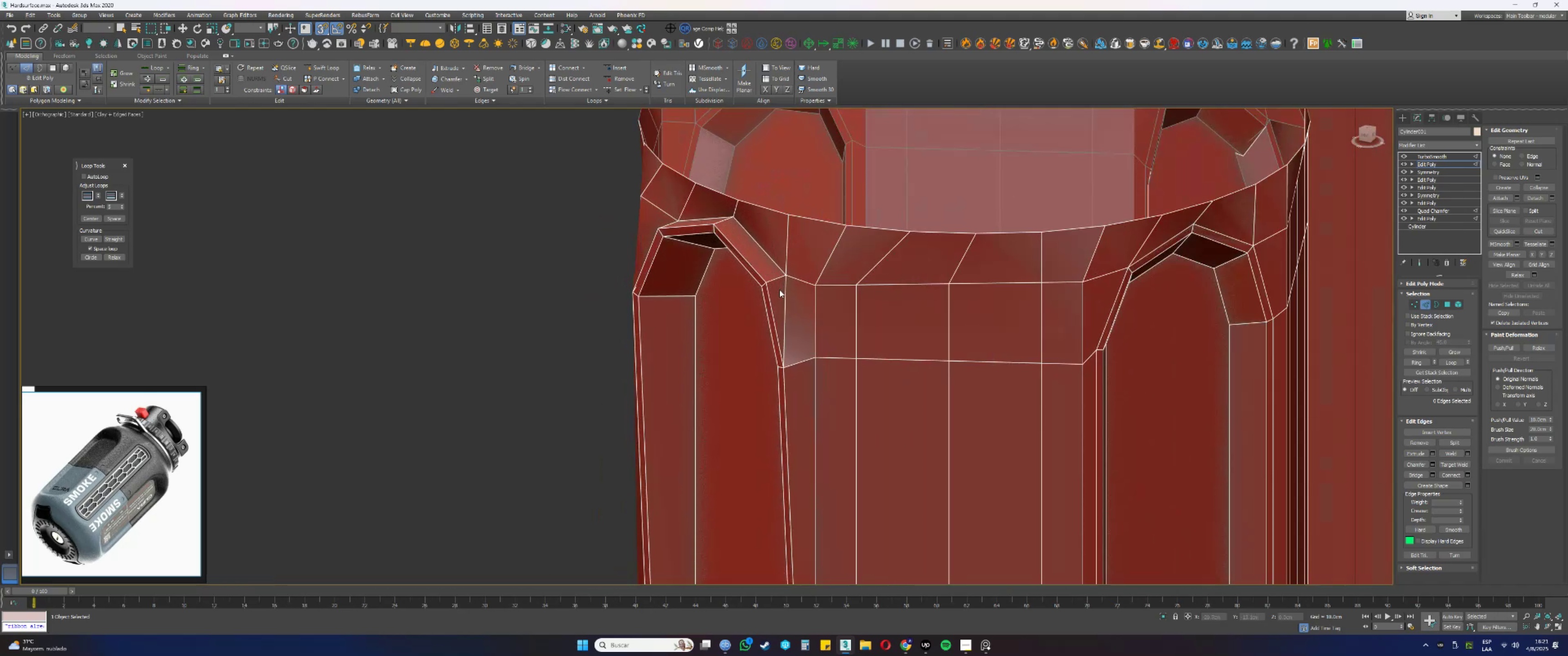 
key(1)
 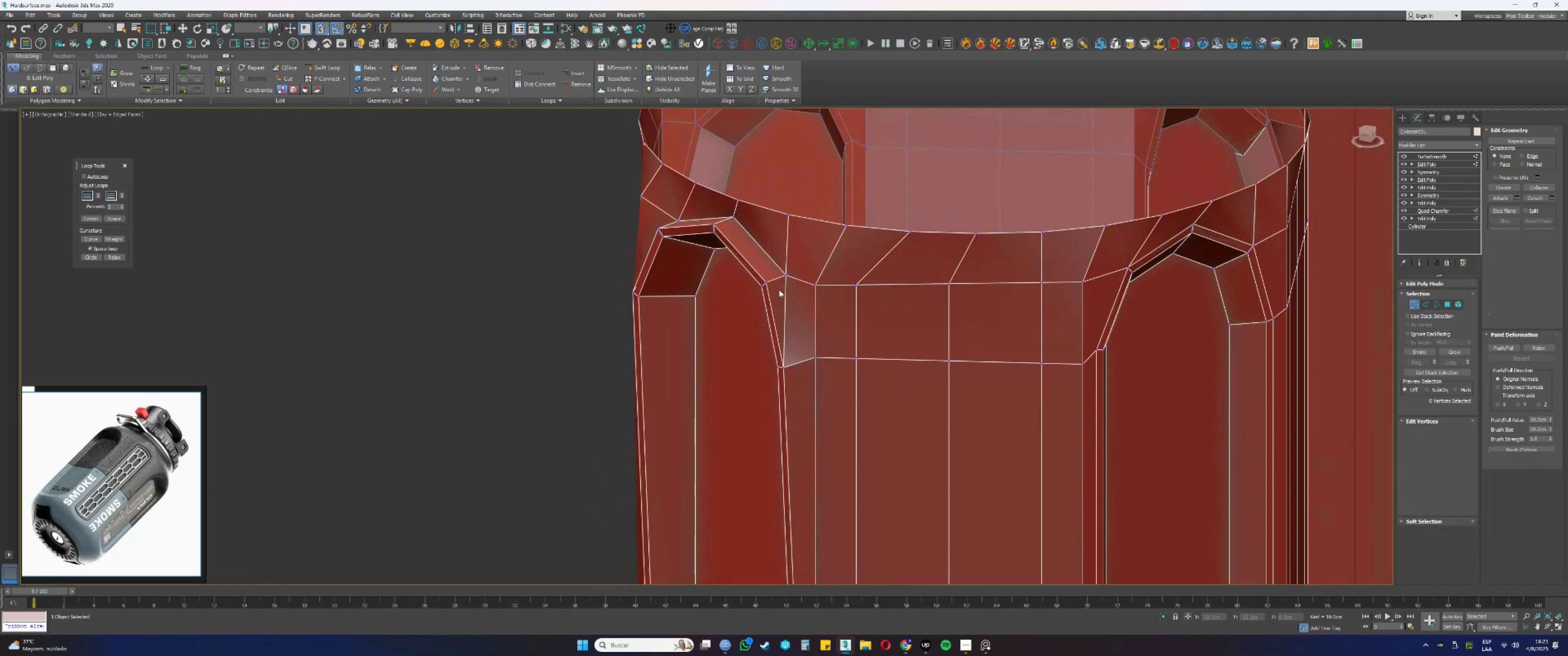 
scroll: coordinate [778, 281], scroll_direction: up, amount: 2.0
 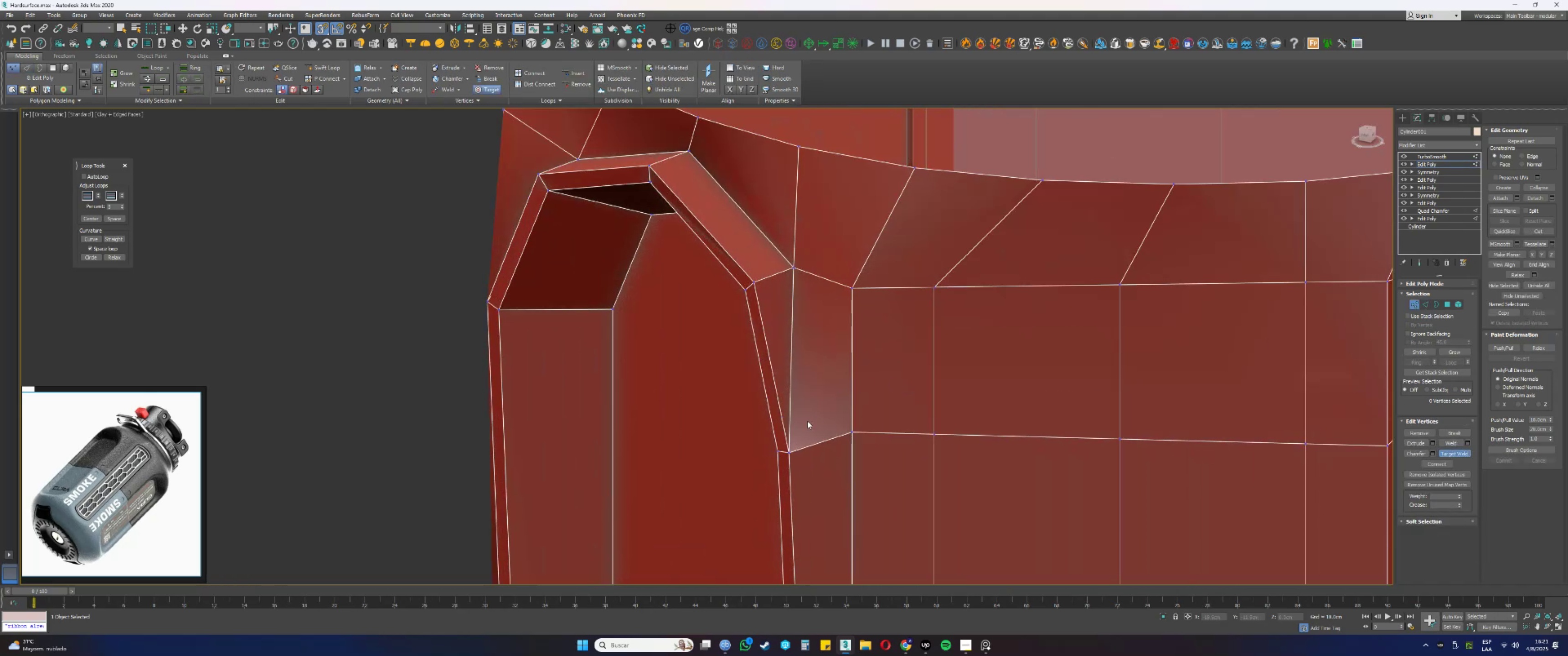 
left_click([792, 268])
 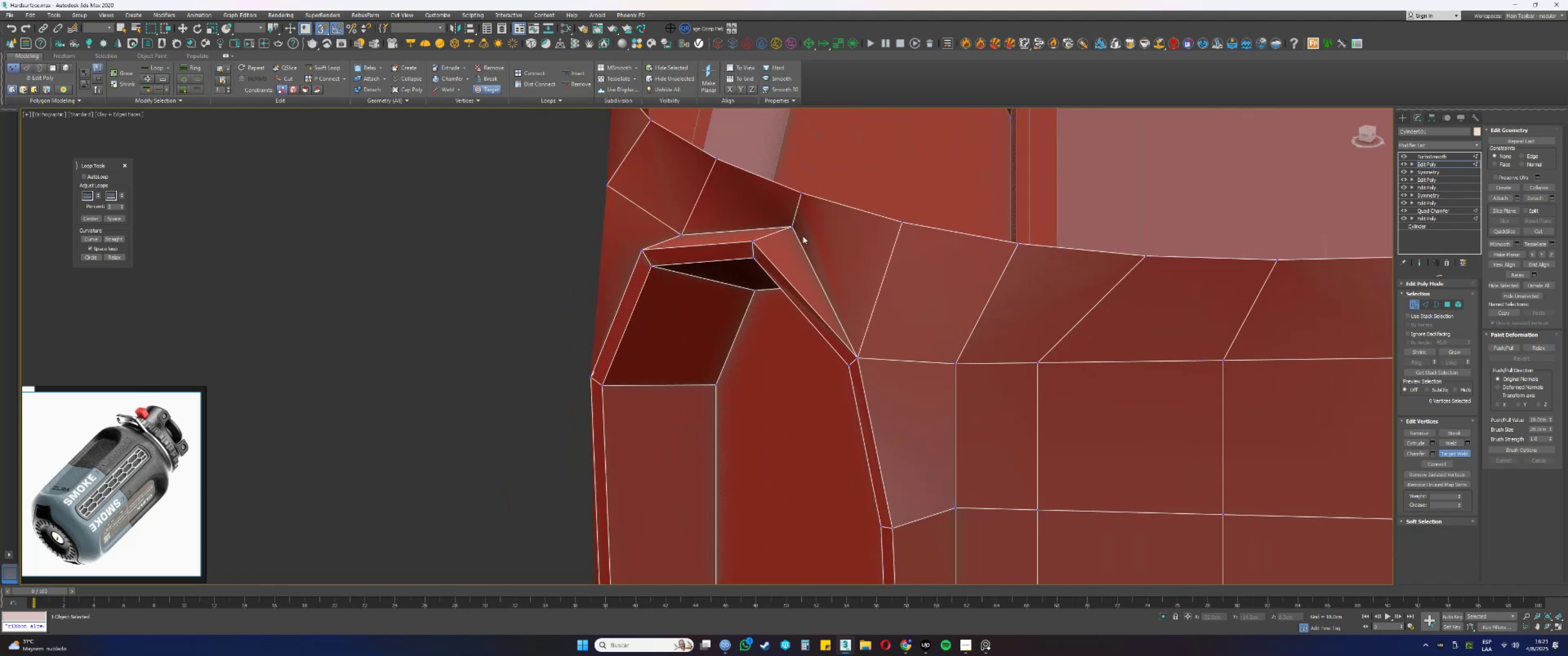 
left_click([793, 227])
 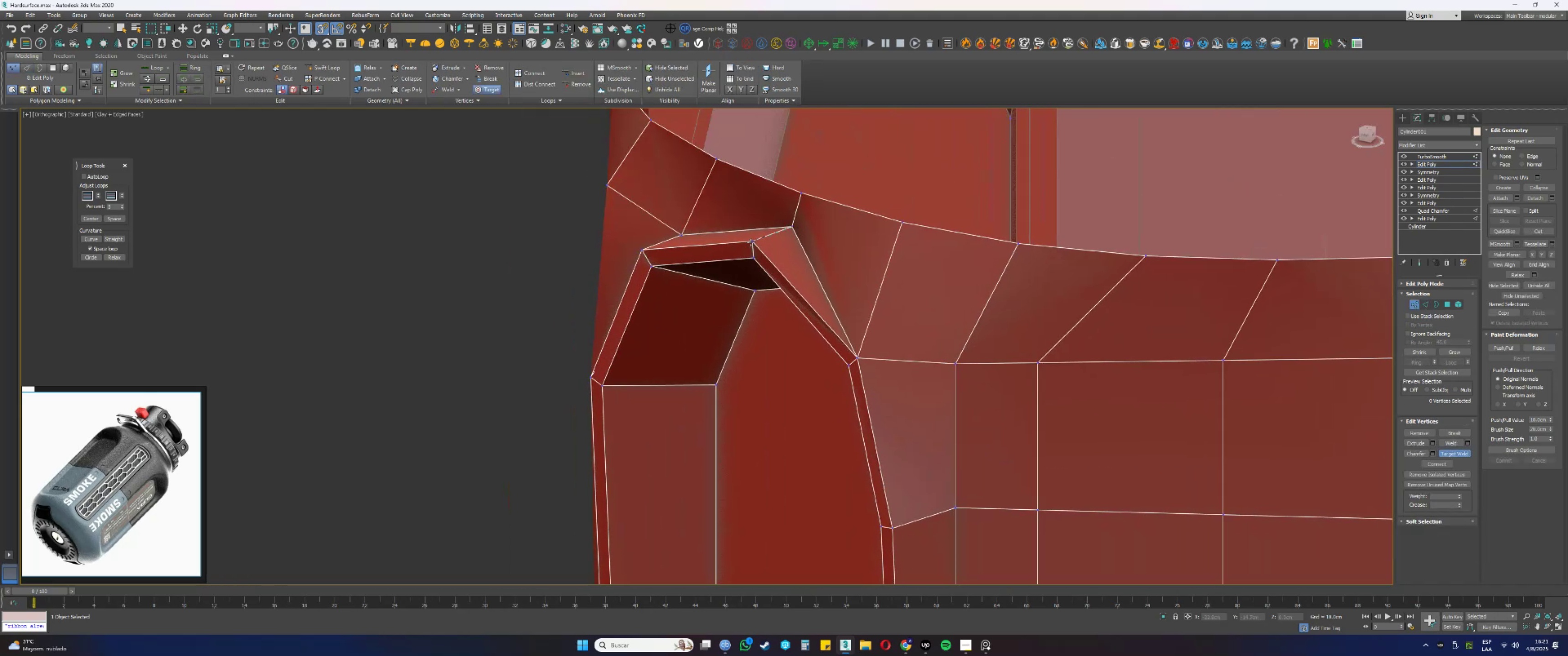 
left_click([752, 241])
 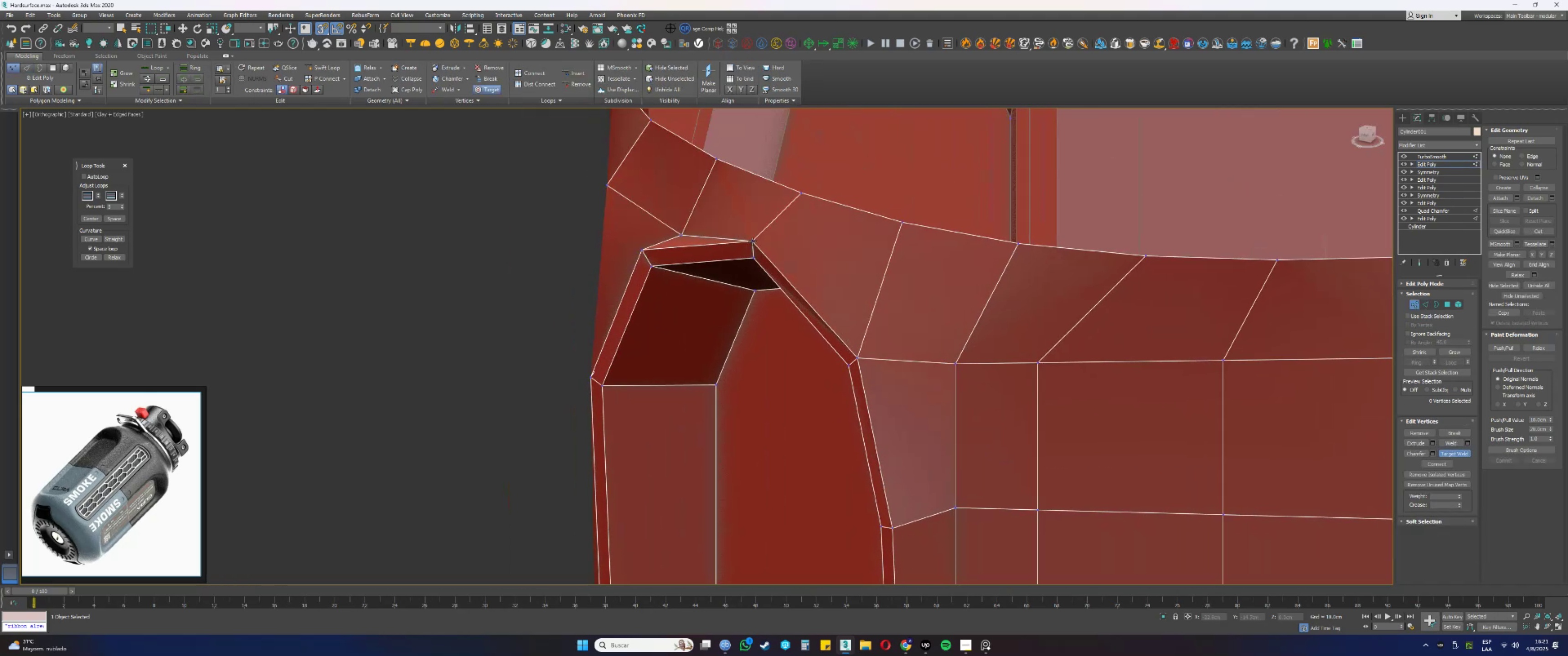 
scroll: coordinate [766, 244], scroll_direction: down, amount: 4.0
 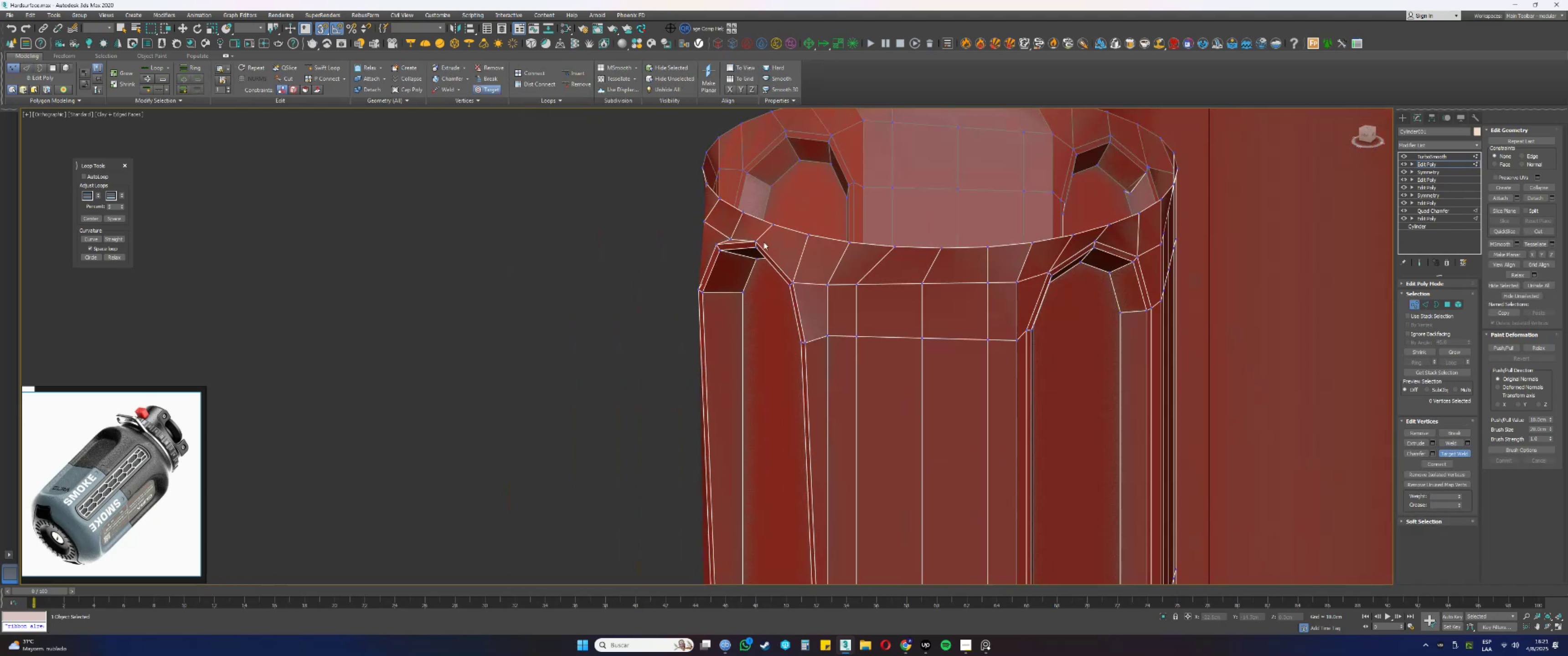 
hold_key(key=AltLeft, duration=0.46)
 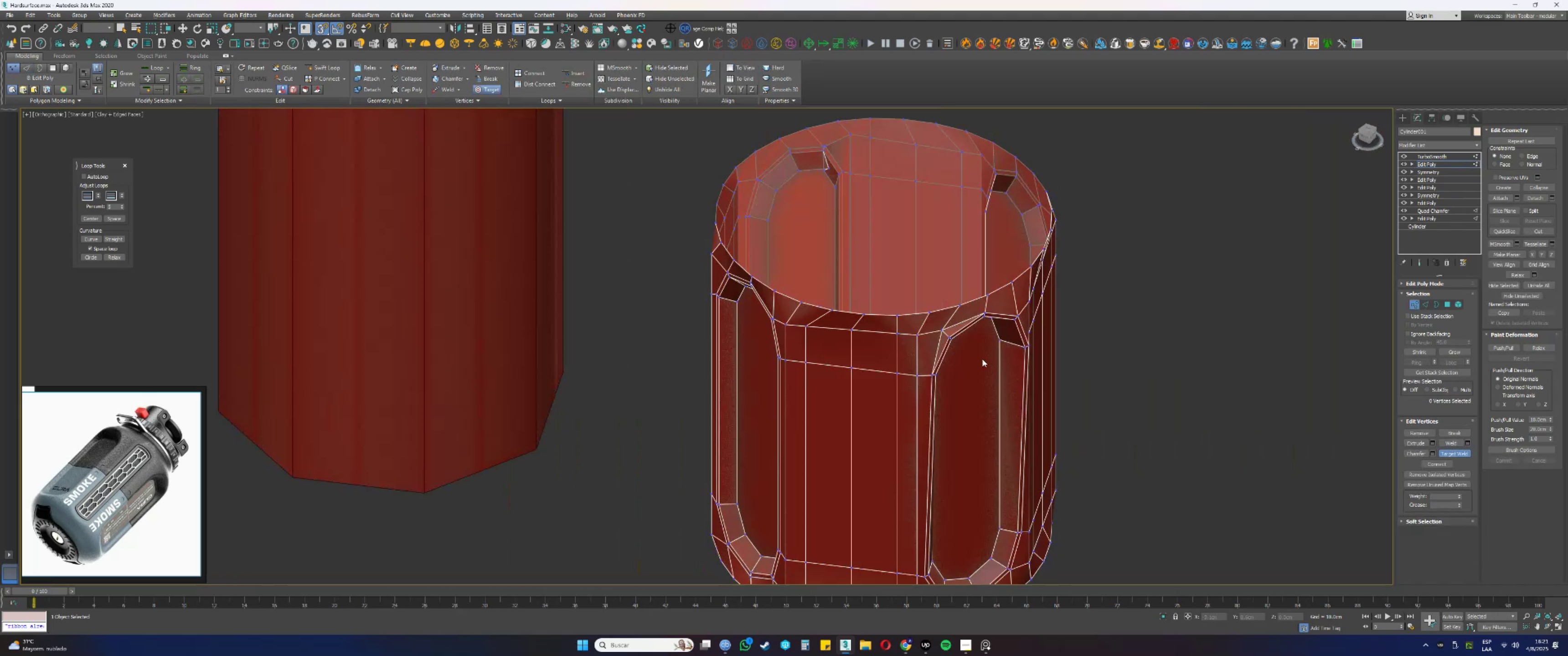 
scroll: coordinate [999, 350], scroll_direction: up, amount: 2.0
 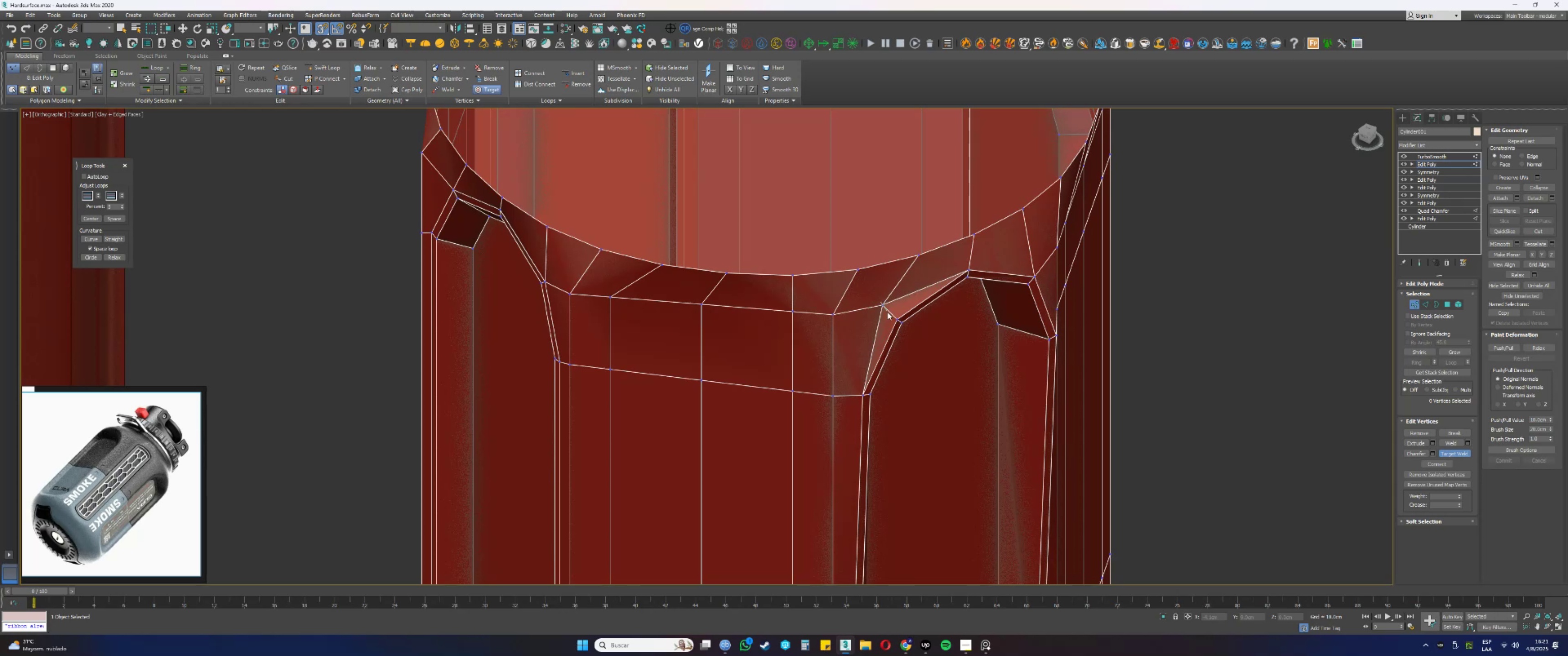 
double_click([897, 321])
 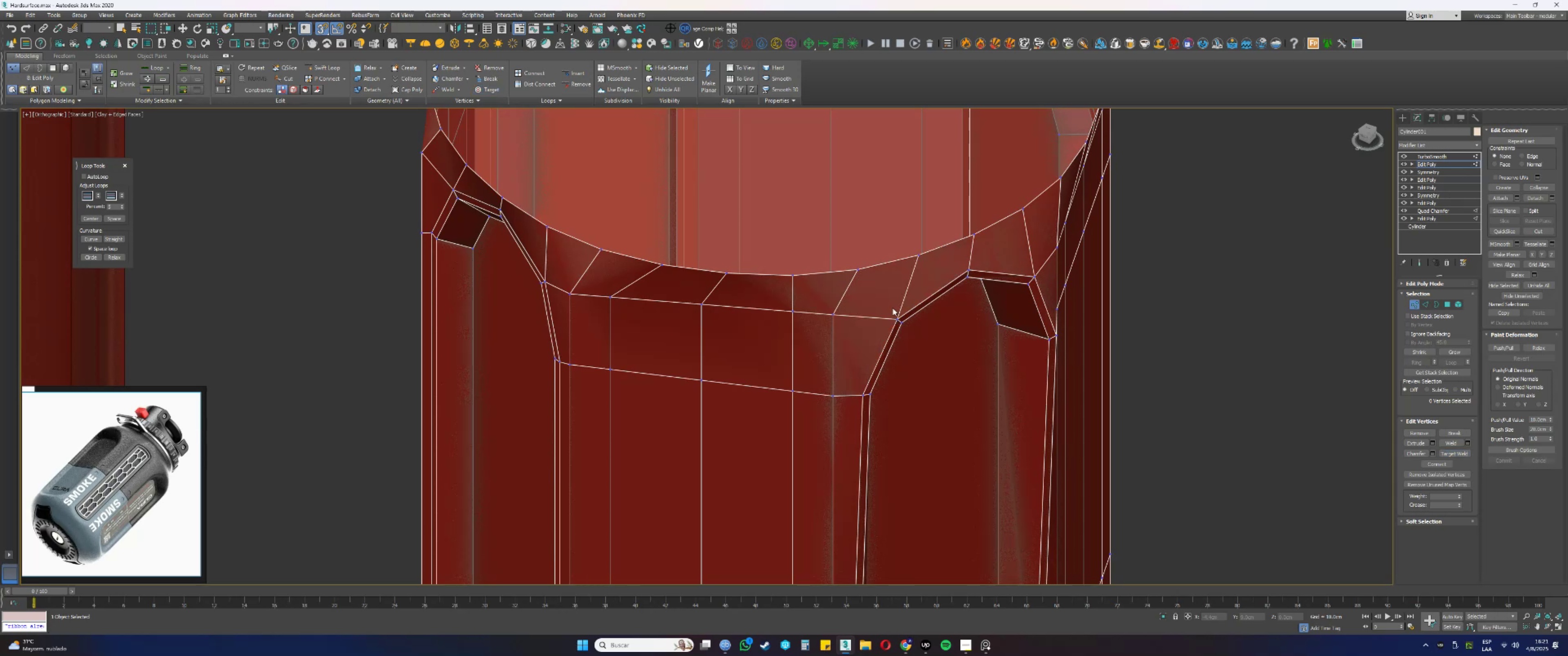 
scroll: coordinate [892, 306], scroll_direction: down, amount: 3.0
 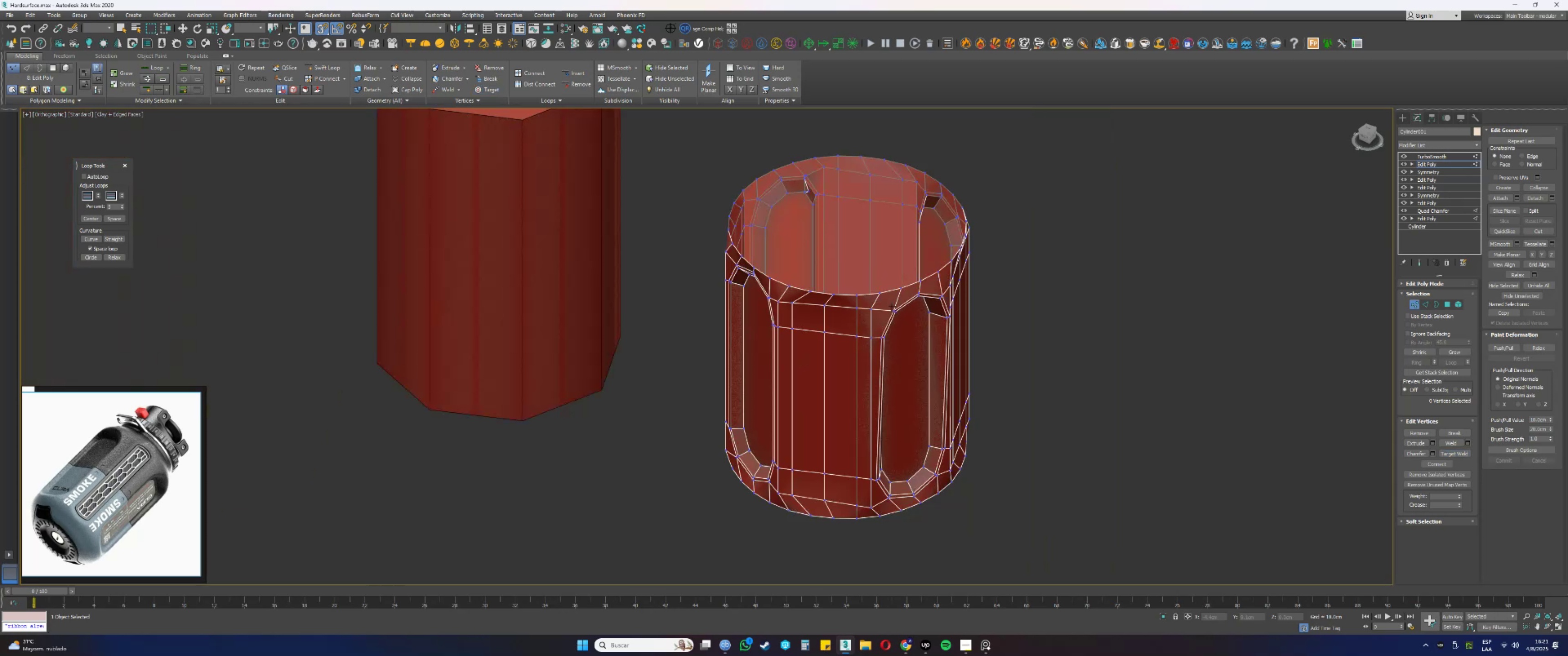 
hold_key(key=AltLeft, duration=0.32)
 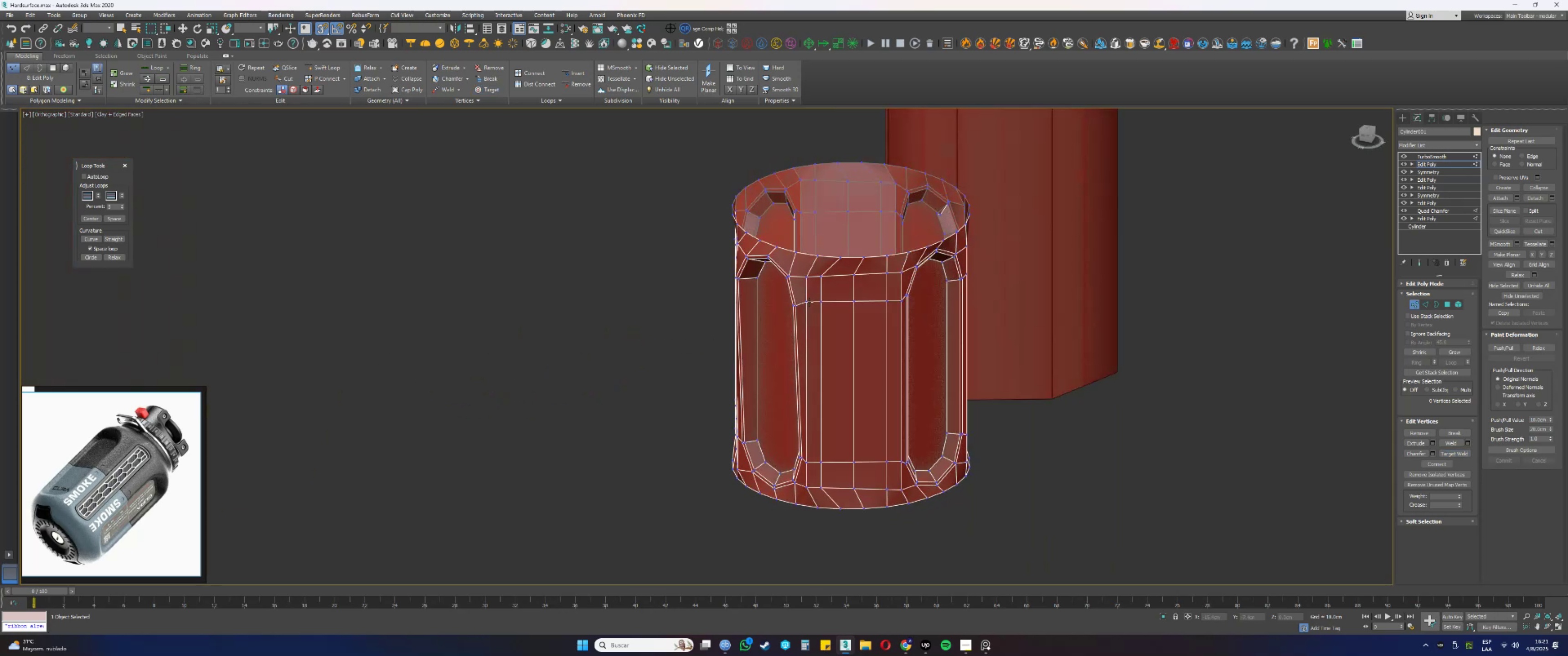 
key(F3)
 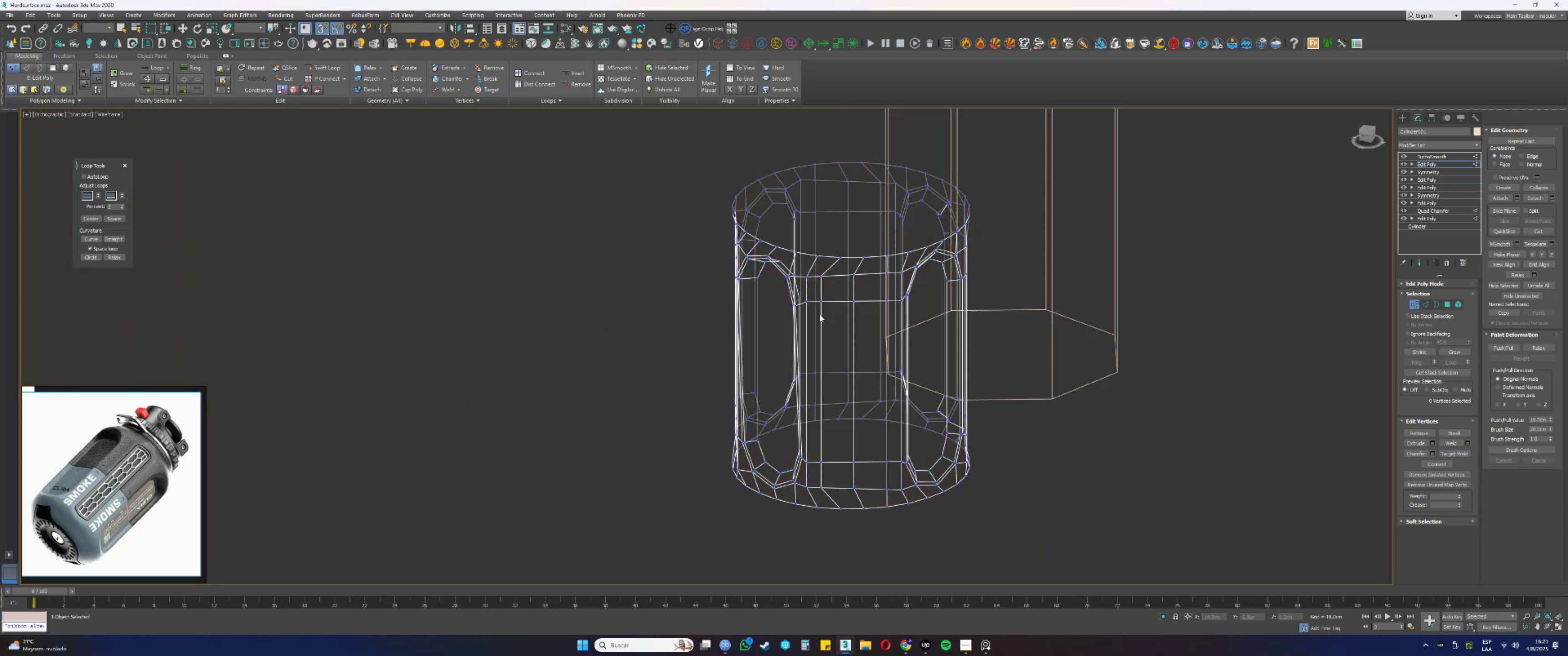 
key(F3)
 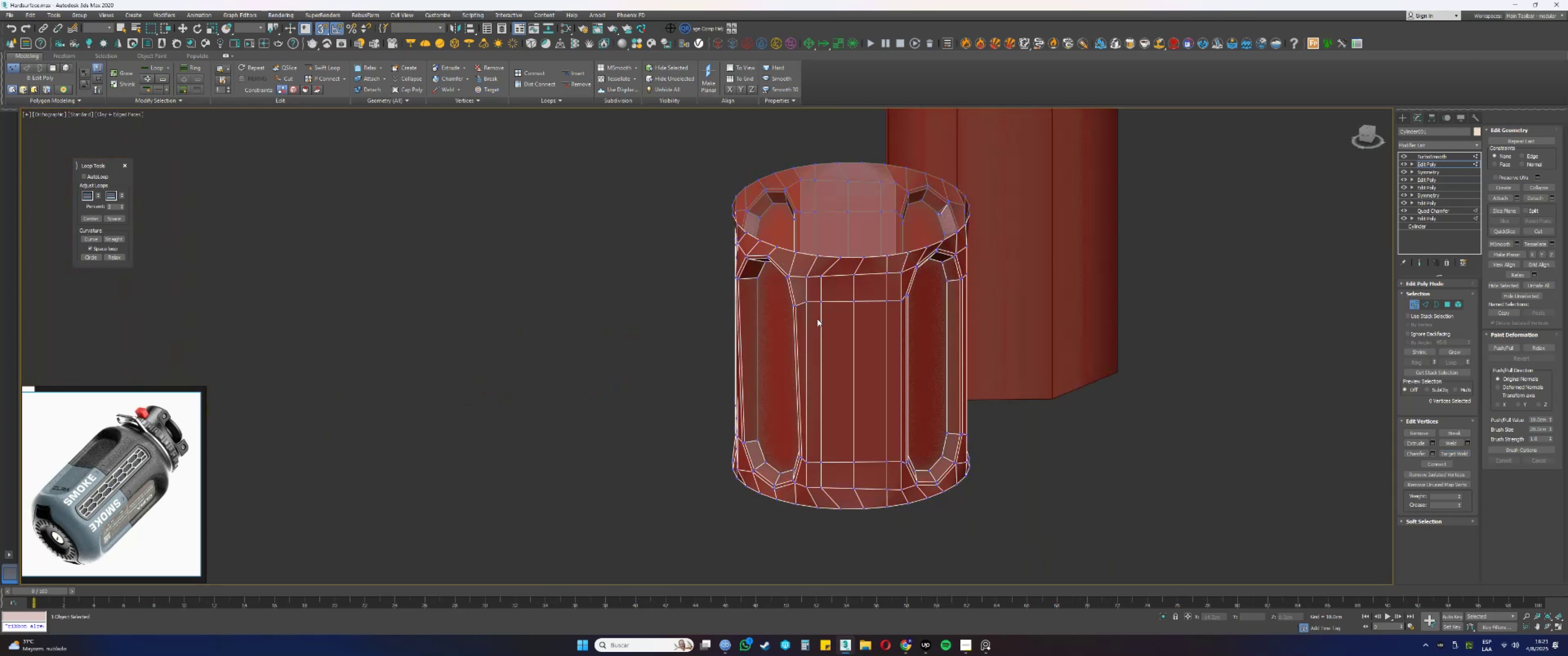 
key(F4)
 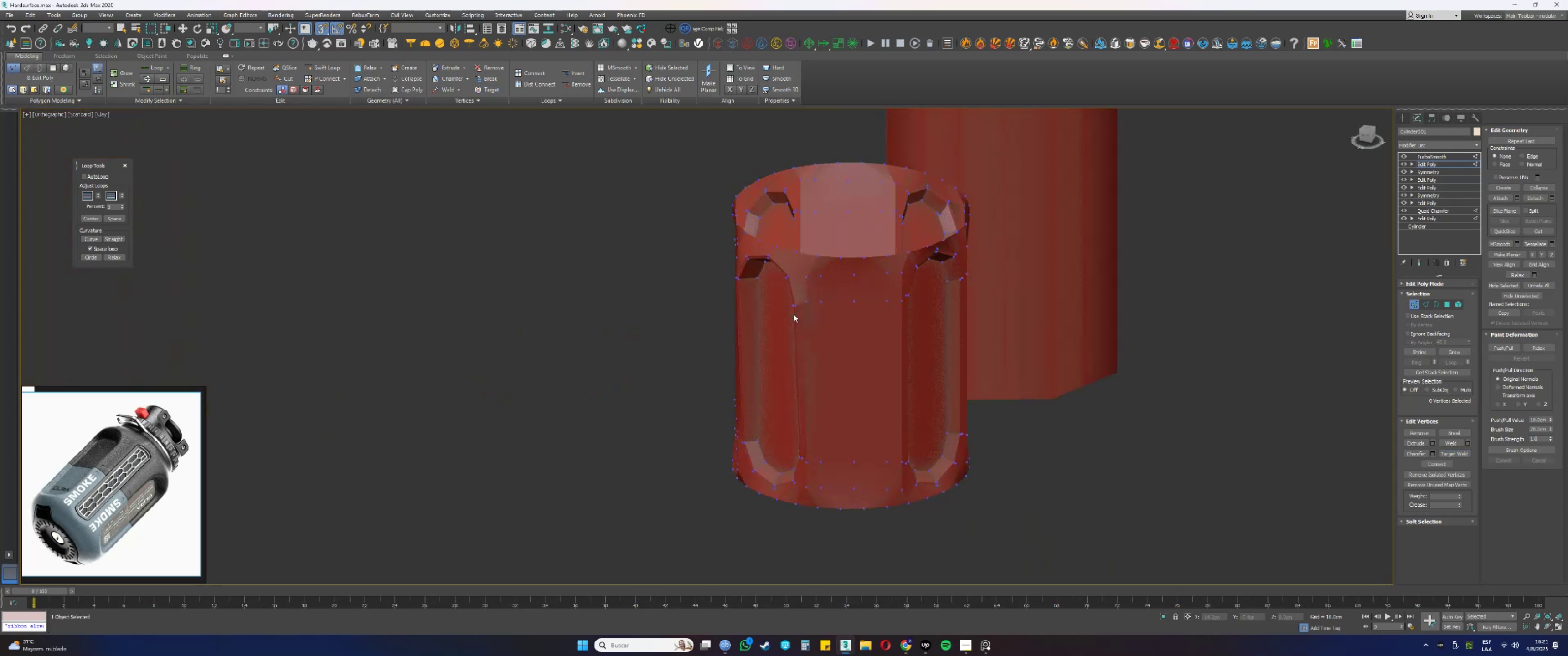 
hold_key(key=AltLeft, duration=1.37)
 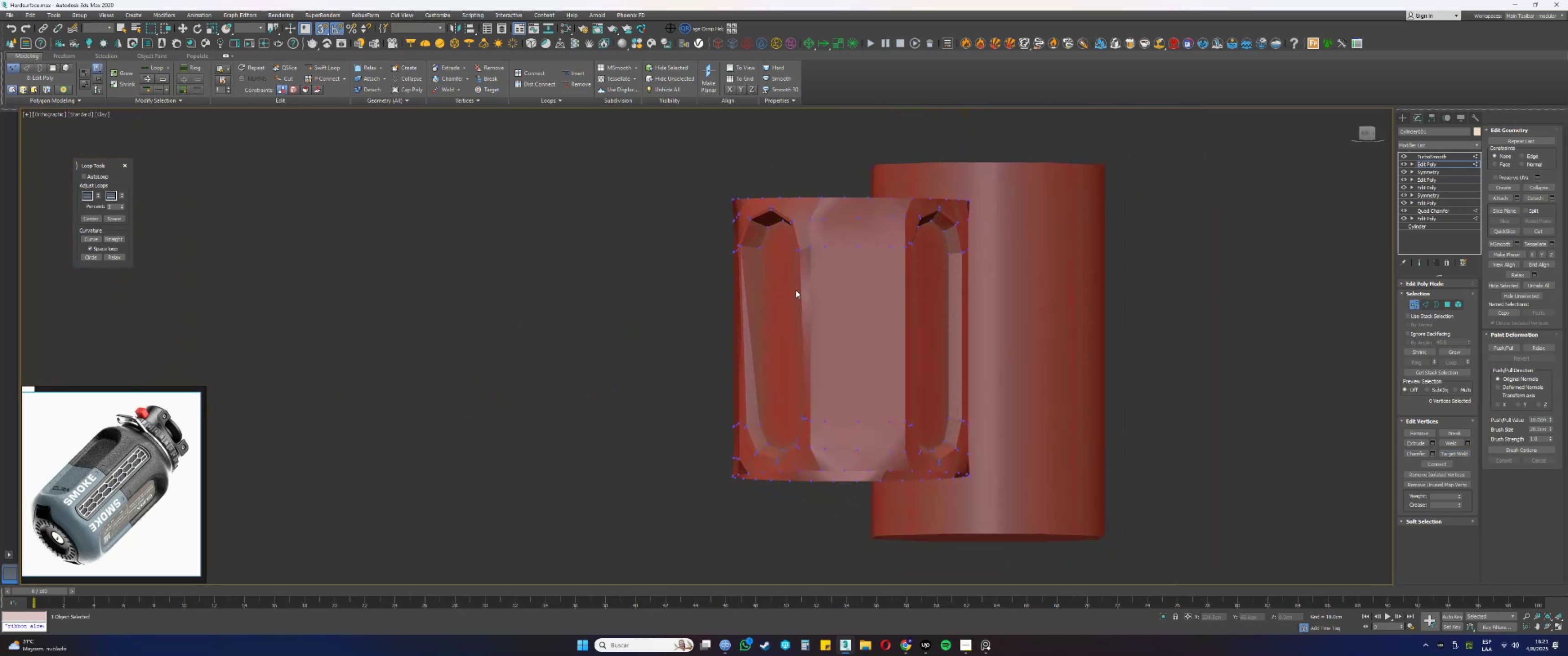 
scroll: coordinate [785, 272], scroll_direction: up, amount: 1.0
 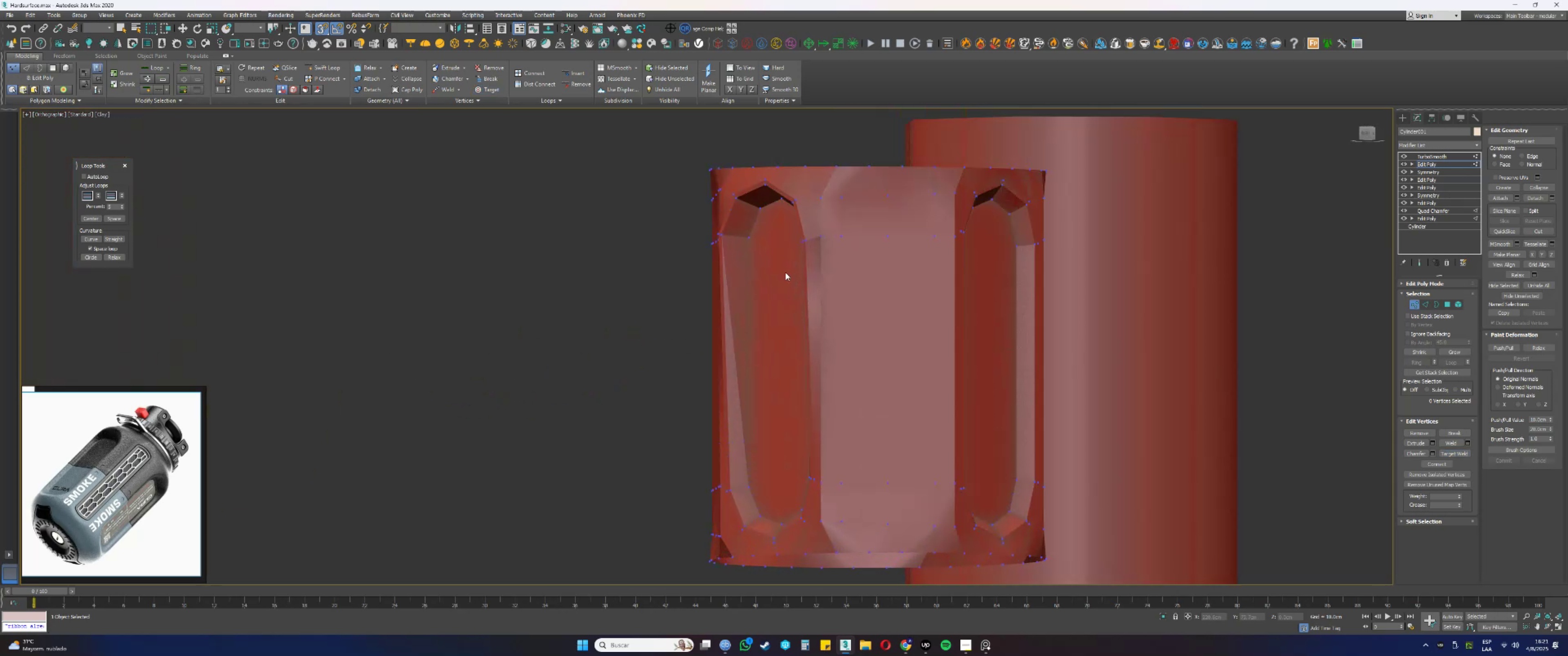 
key(F4)
 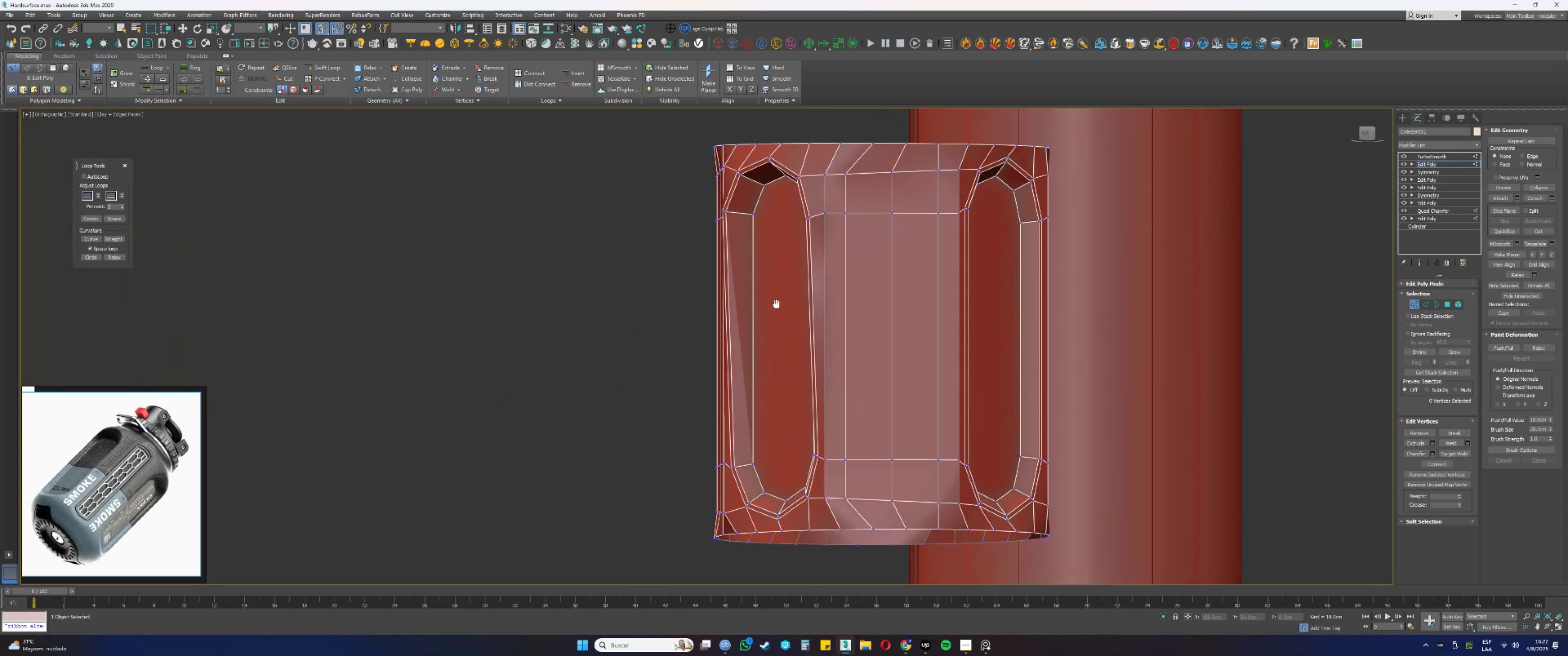 
hold_key(key=AltLeft, duration=0.58)
 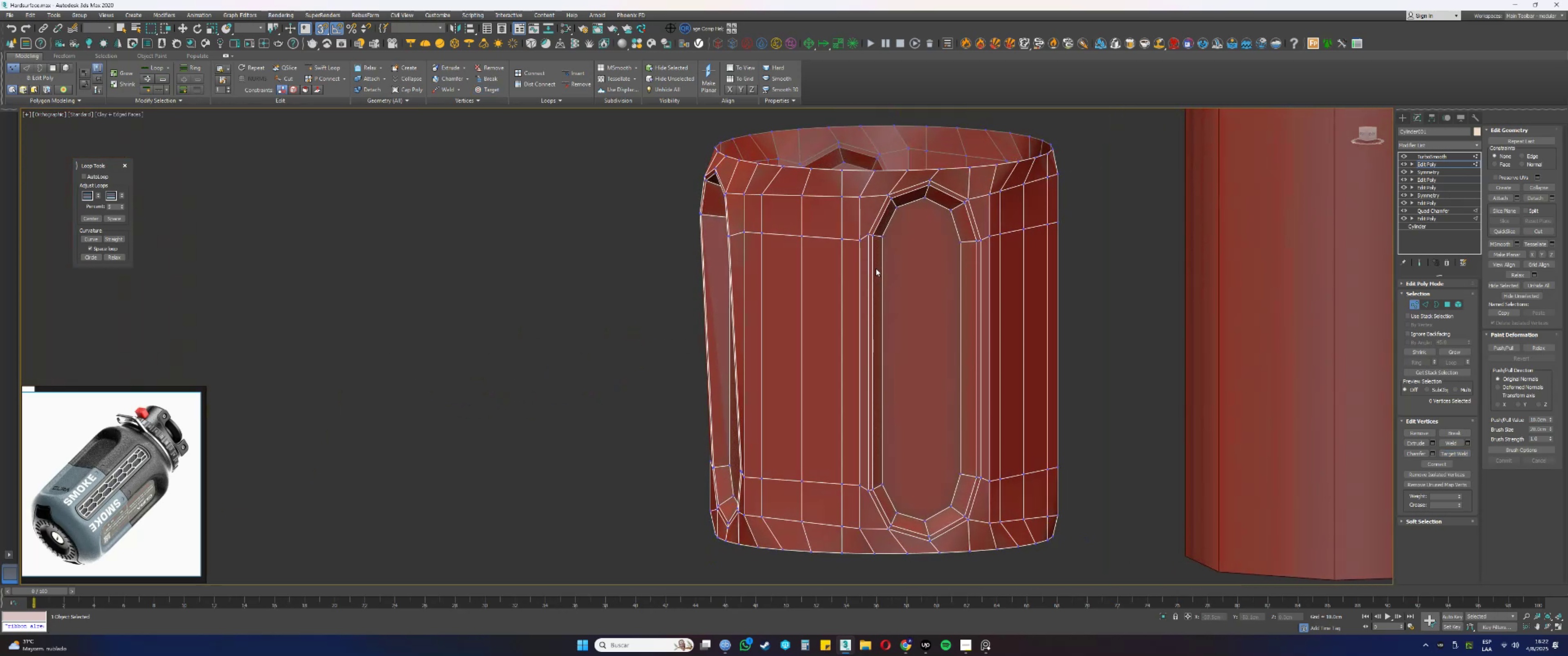 
scroll: coordinate [893, 211], scroll_direction: up, amount: 1.0
 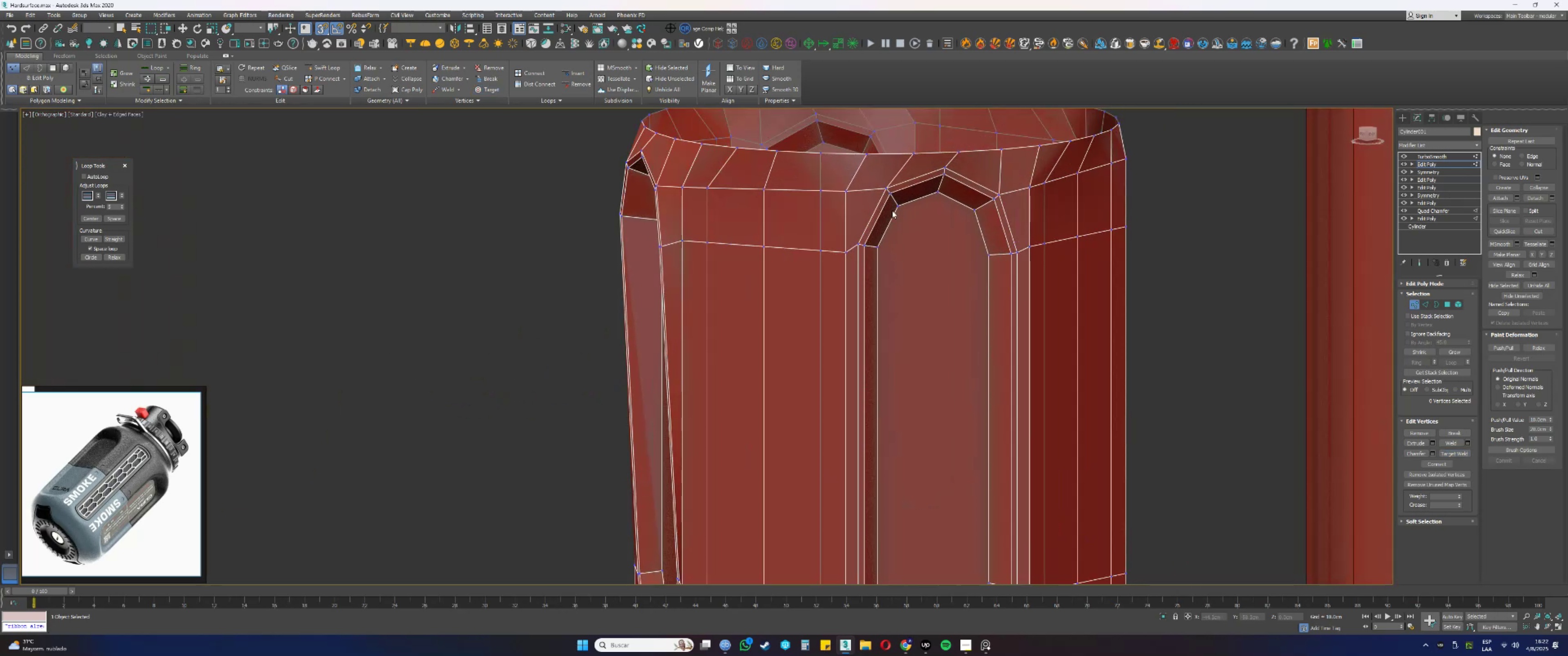 
key(4)
 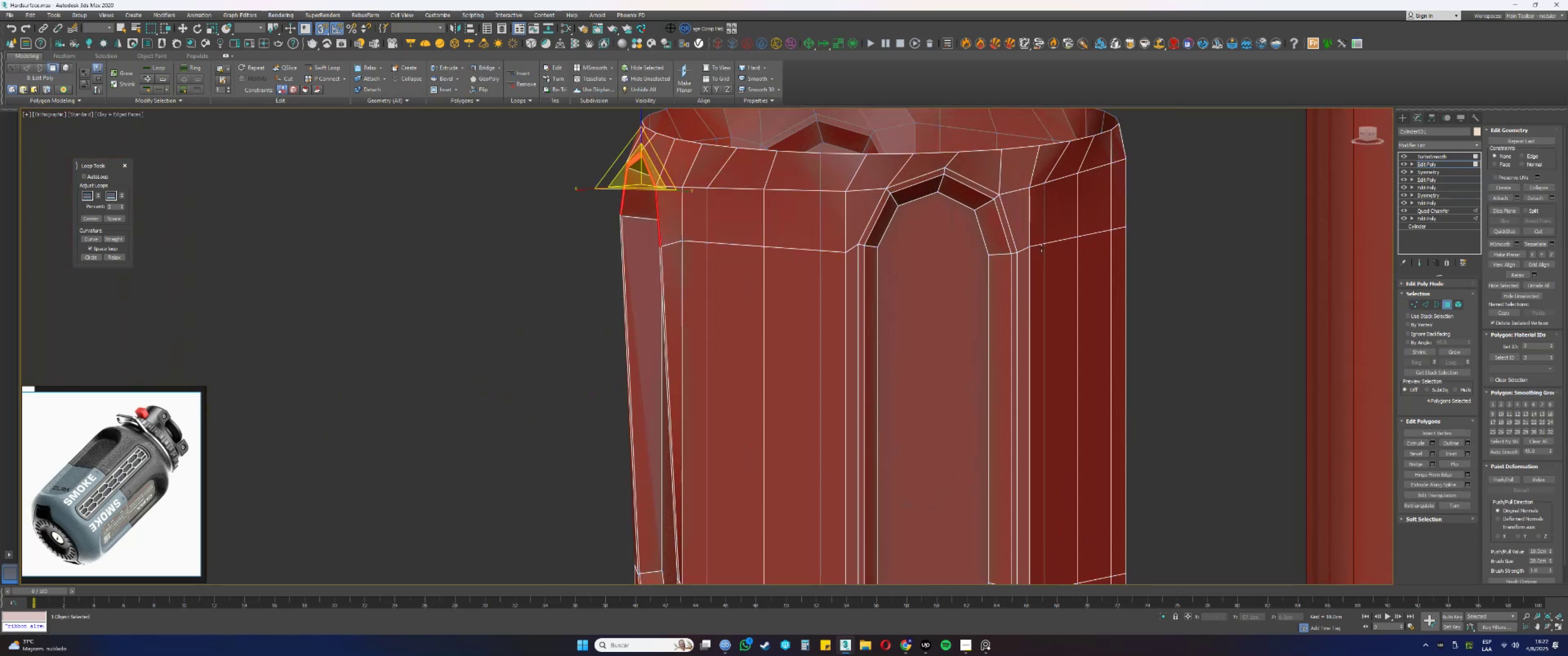 
left_click([1252, 263])
 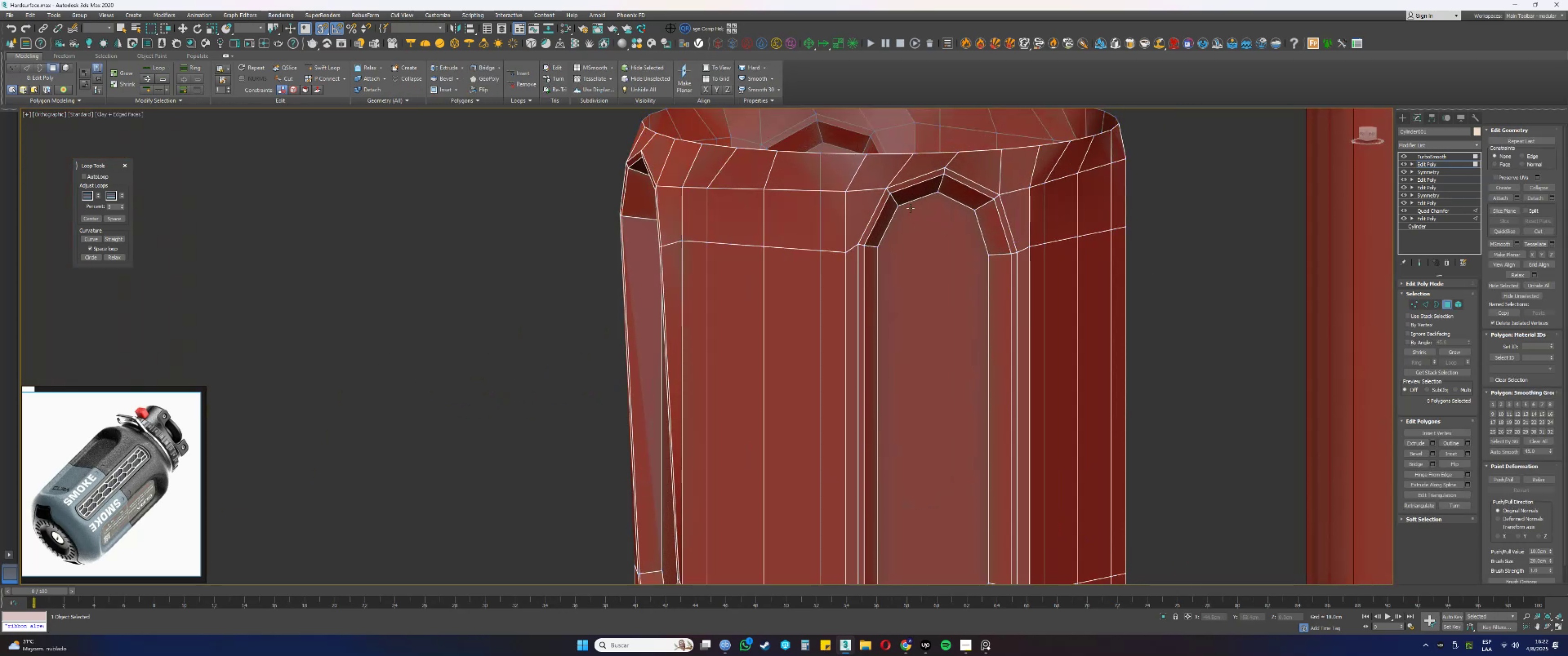 
hold_key(key=ShiftLeft, duration=1.31)
left_click([884, 200])
 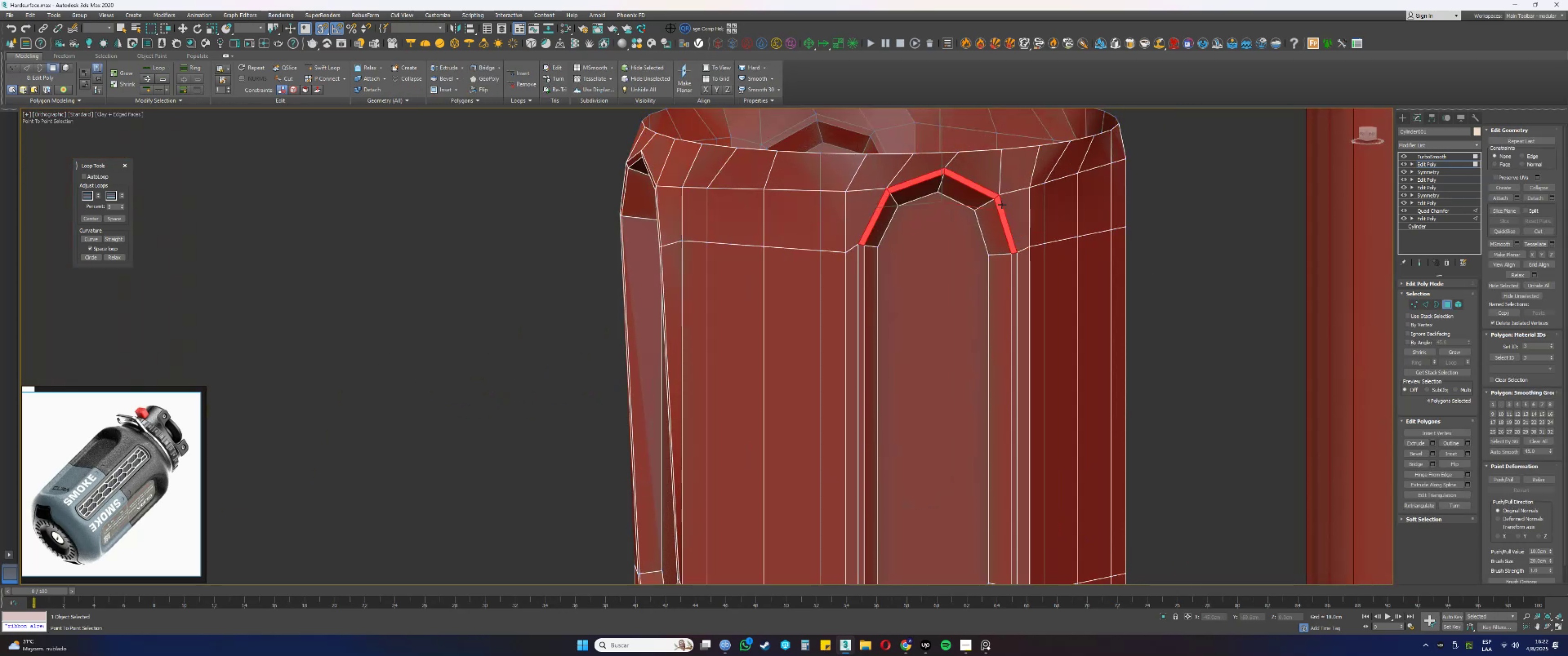 
left_click([999, 205])
 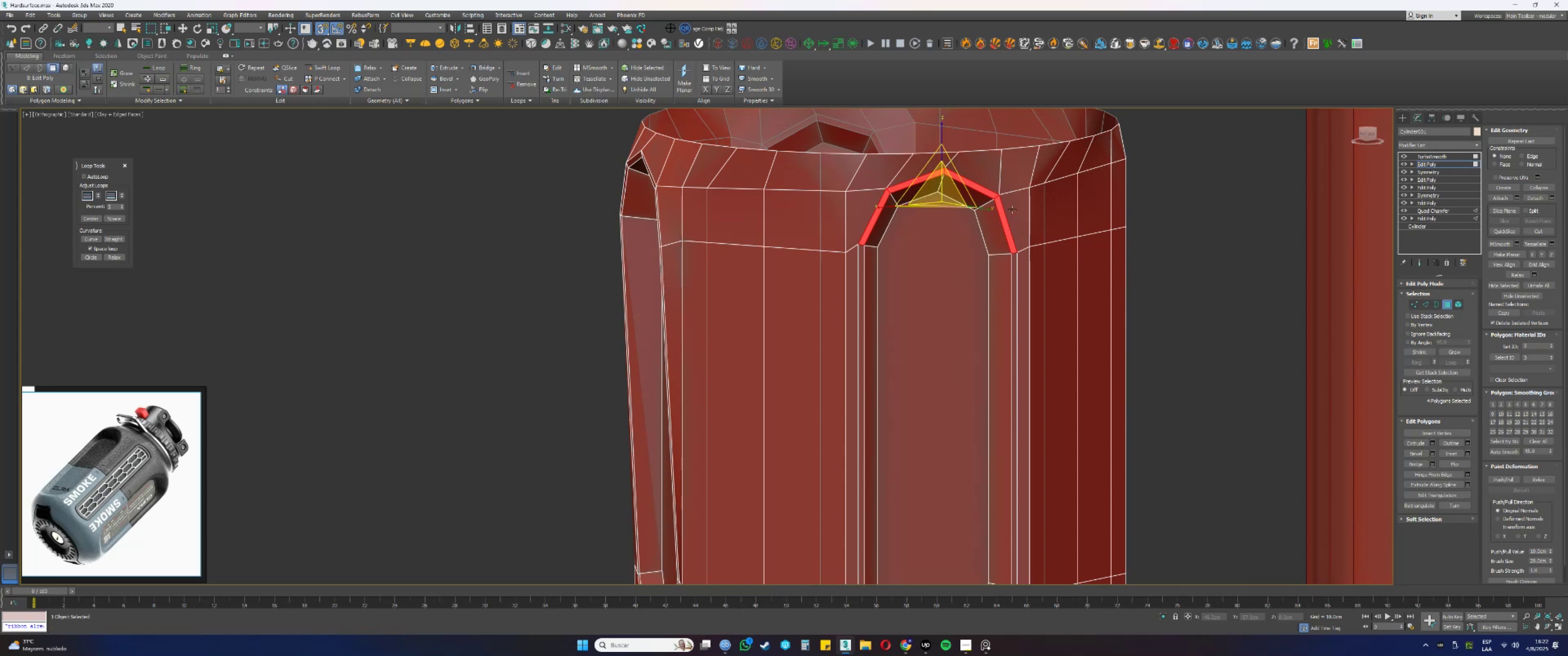 
hold_key(key=AltLeft, duration=0.47)
 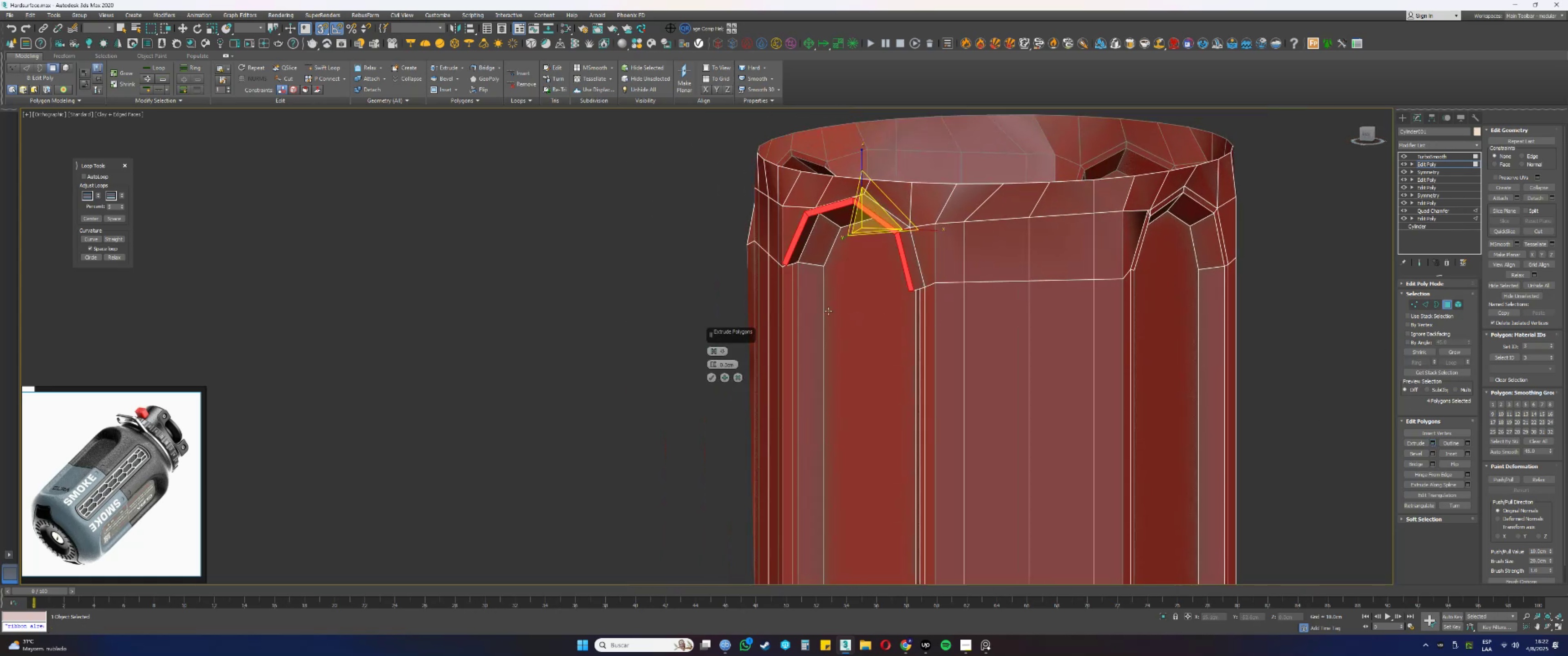 
left_click([711, 375])
 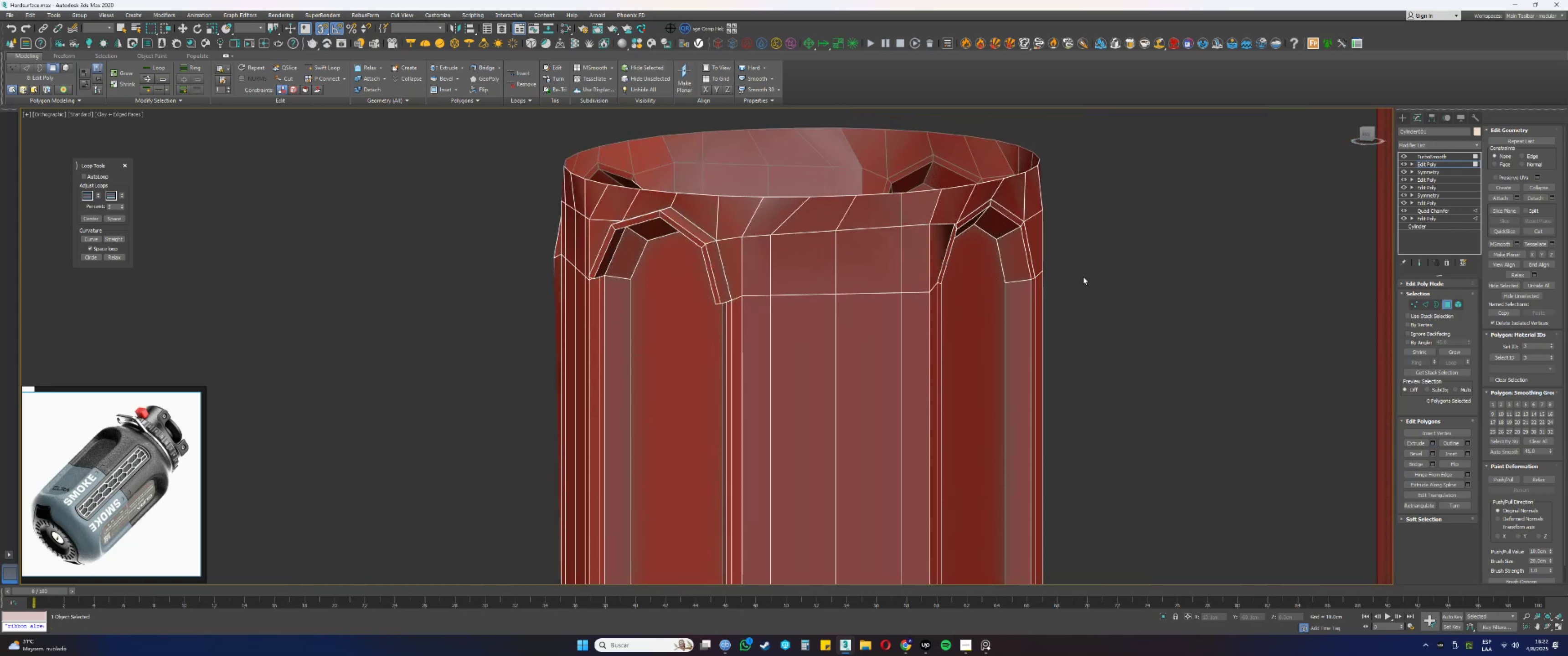 
hold_key(key=ShiftLeft, duration=1.38)
left_click([953, 239])
 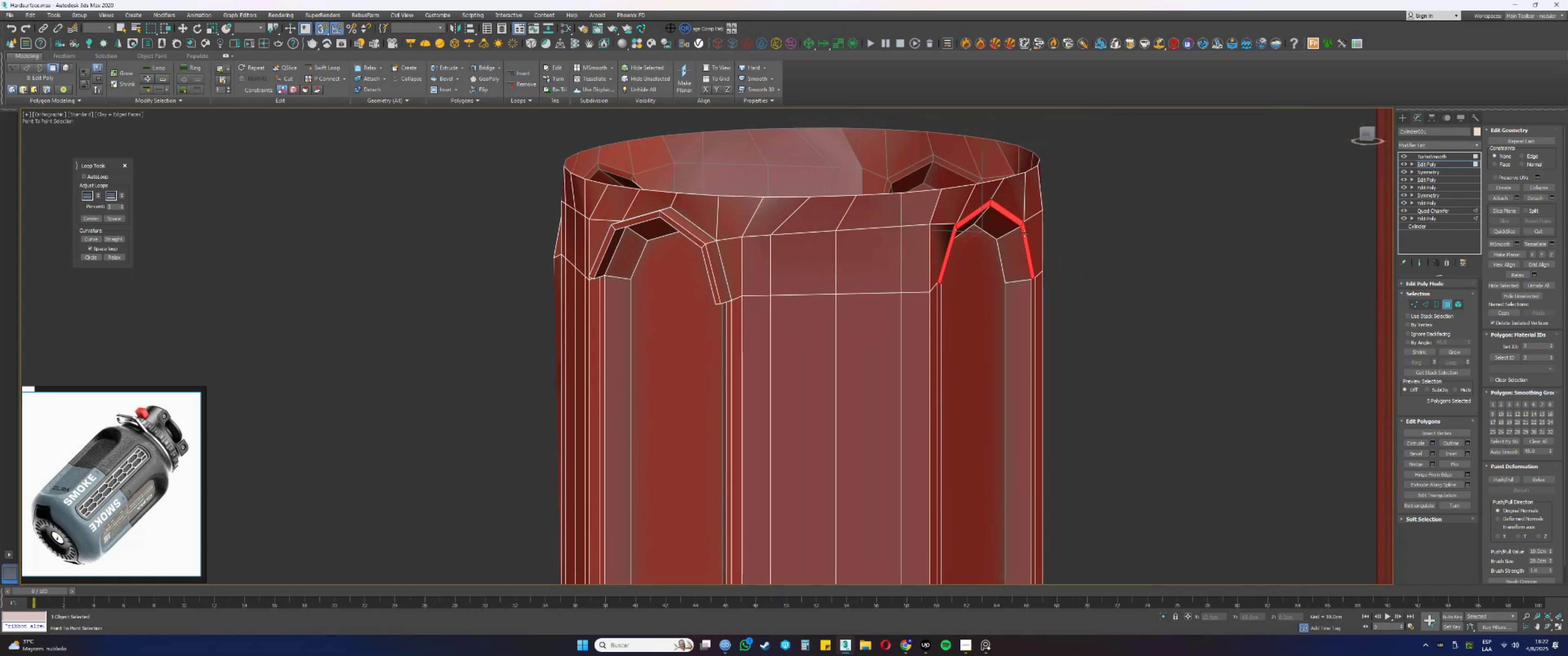 
left_click([1026, 234])
 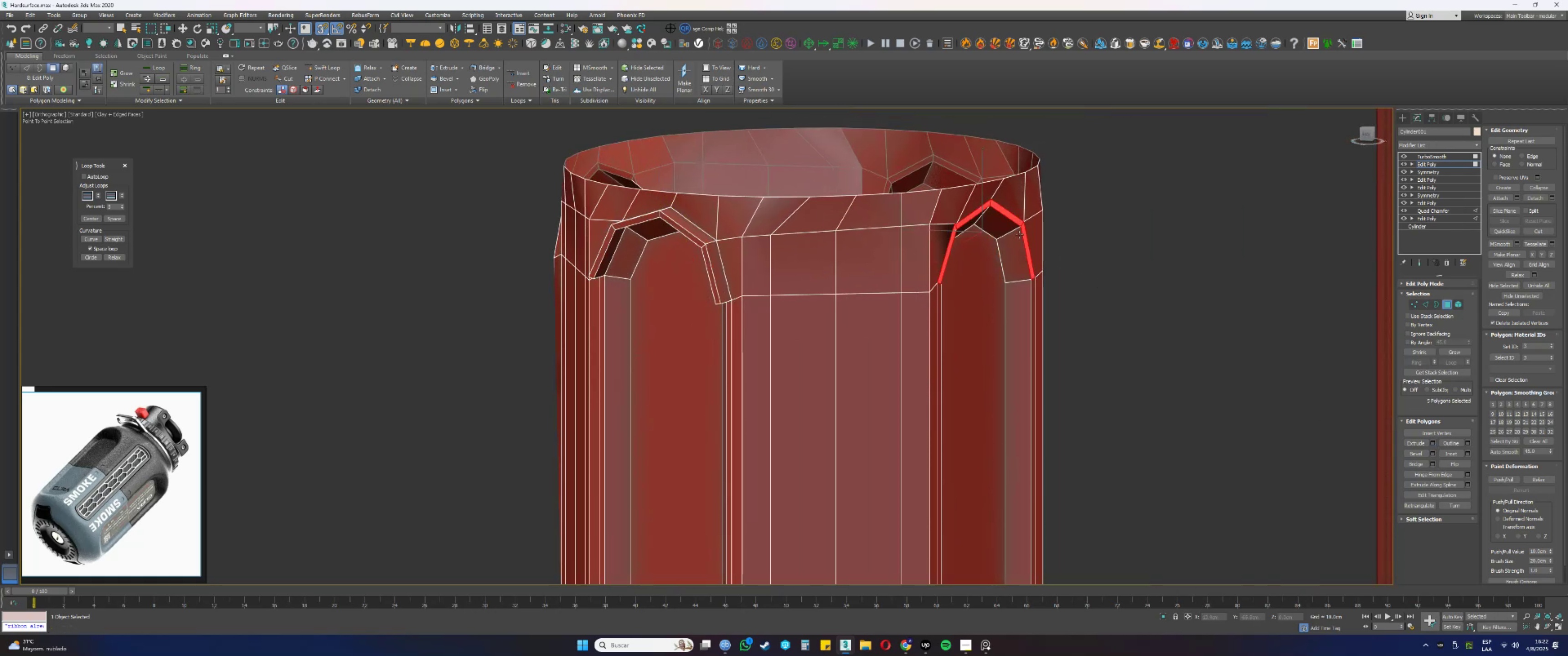 
hold_key(key=AltLeft, duration=0.37)
 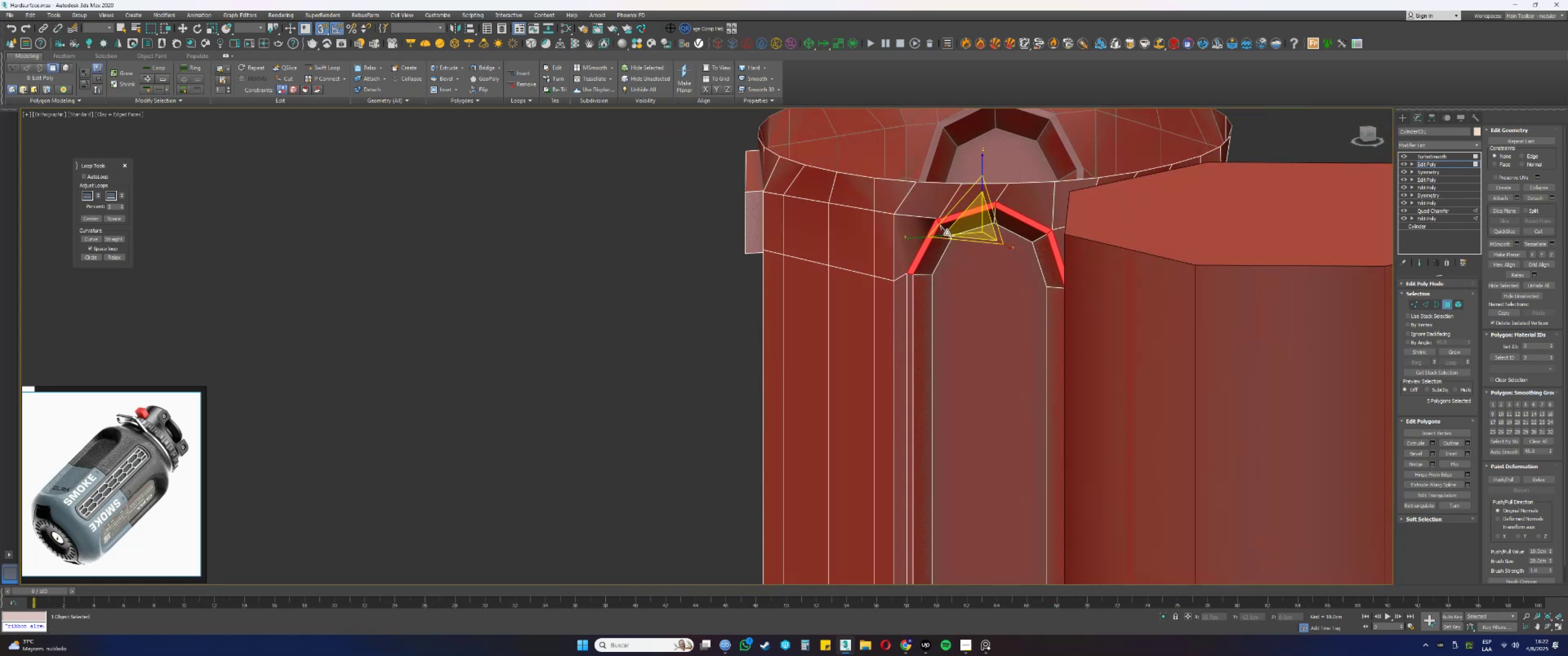 
scroll: coordinate [941, 218], scroll_direction: up, amount: 3.0
 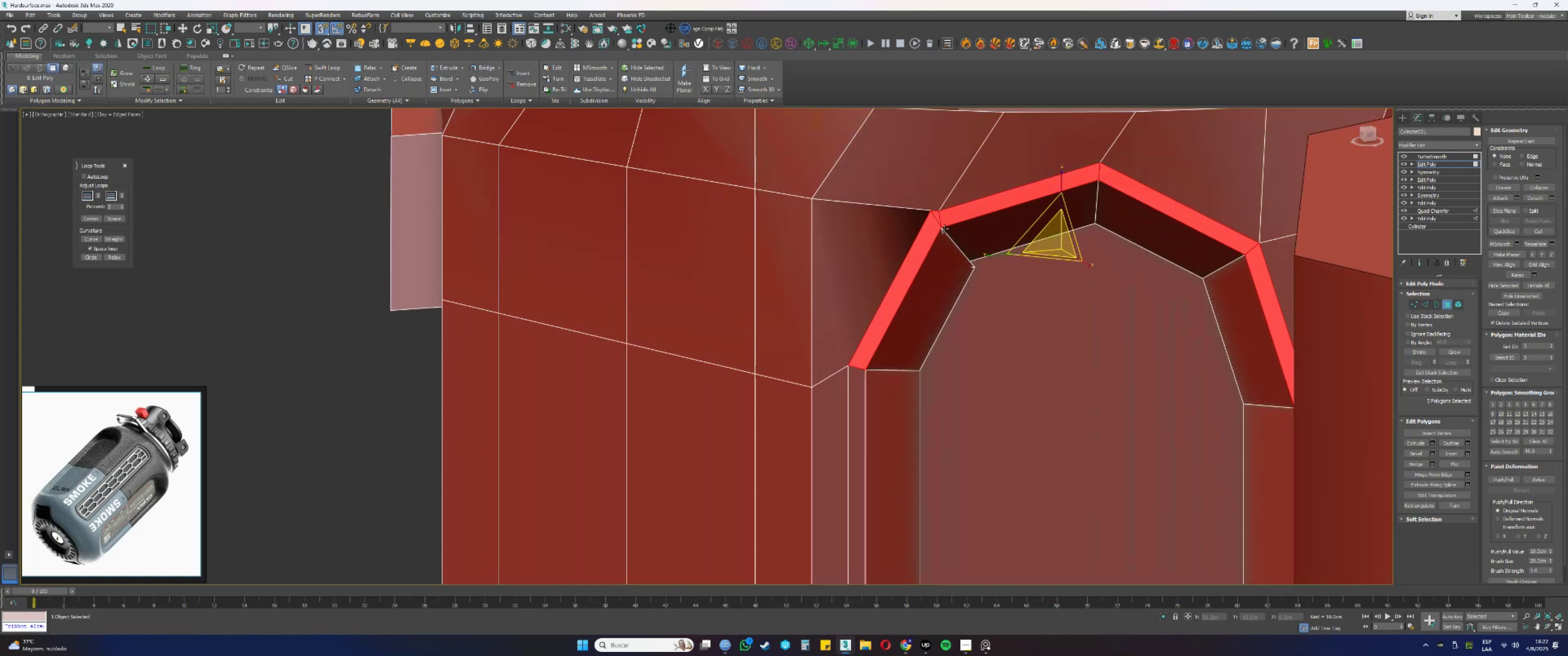 
key(F3)
 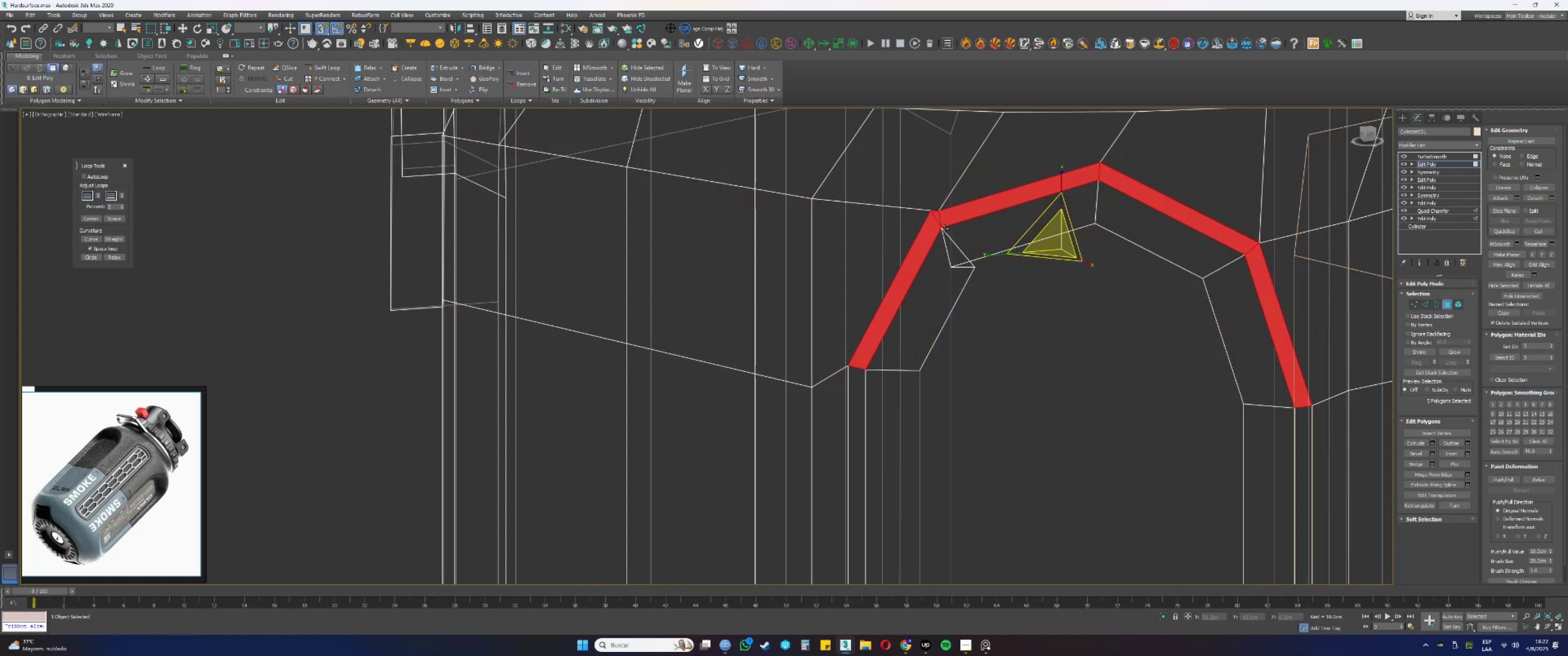 
key(F3)
 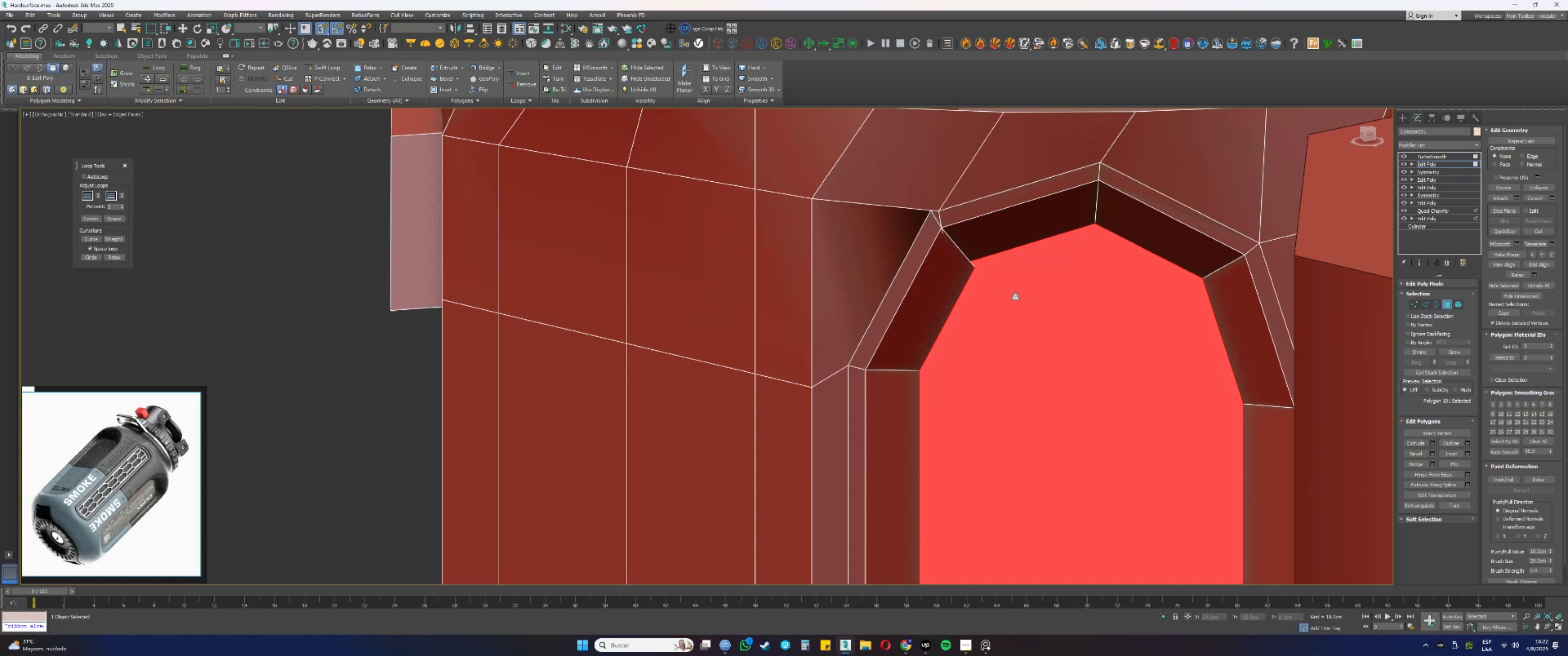 
key(1)
 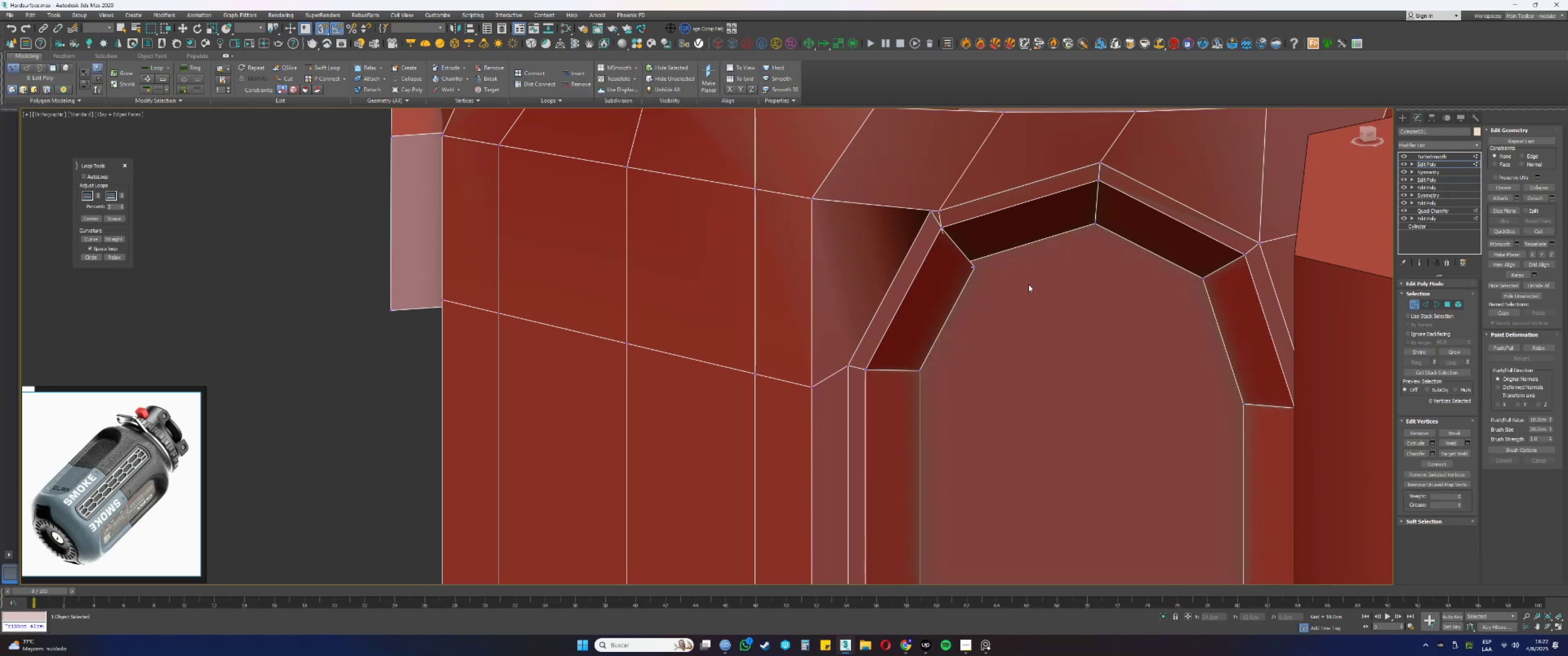 
left_click([1028, 284])
 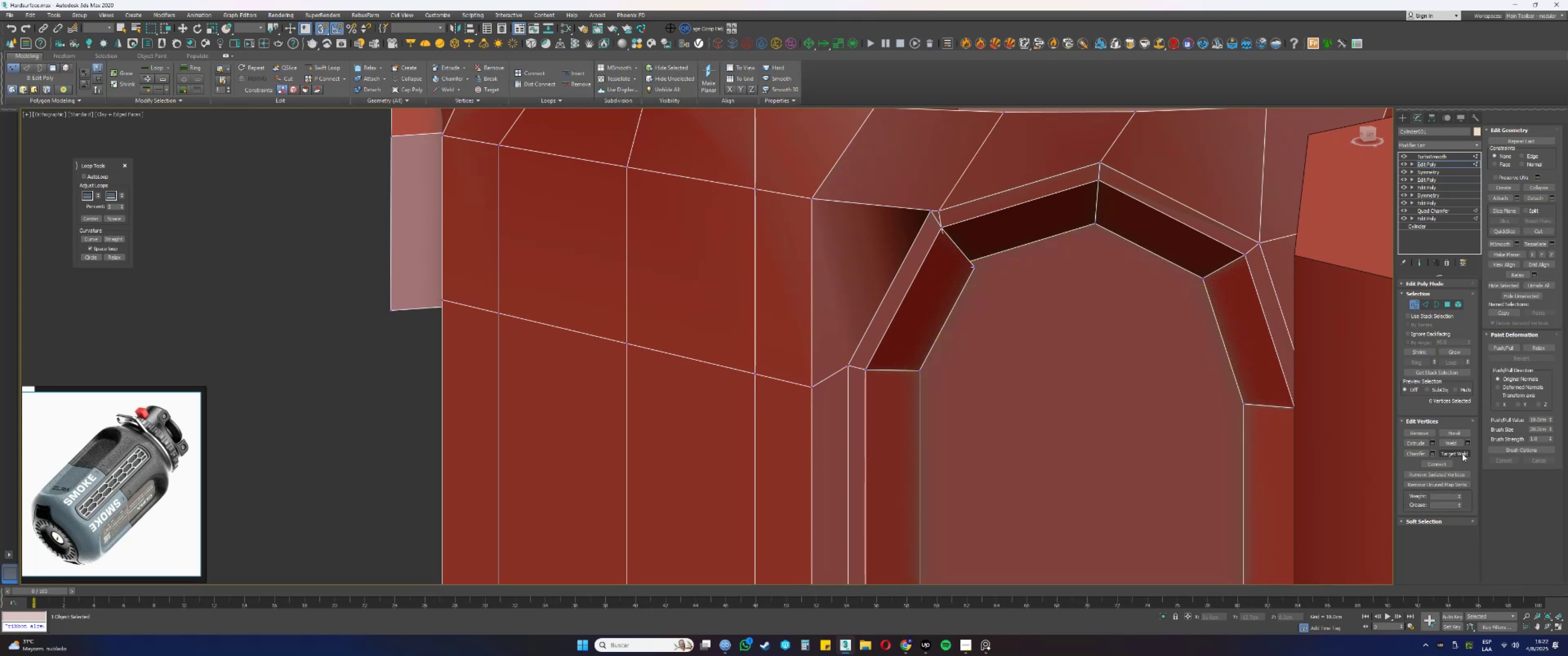 
left_click([1467, 455])
 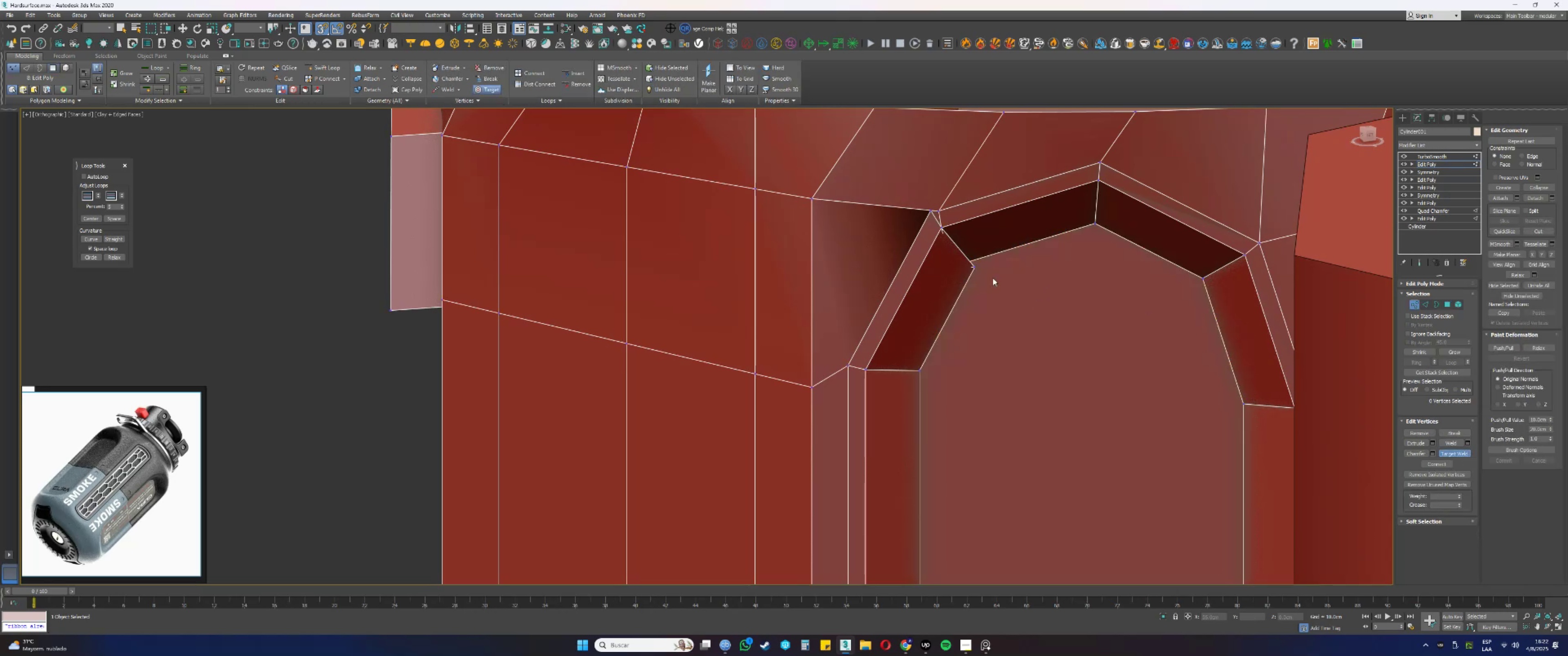 
type([F3][F3]fz[F3][F3])
 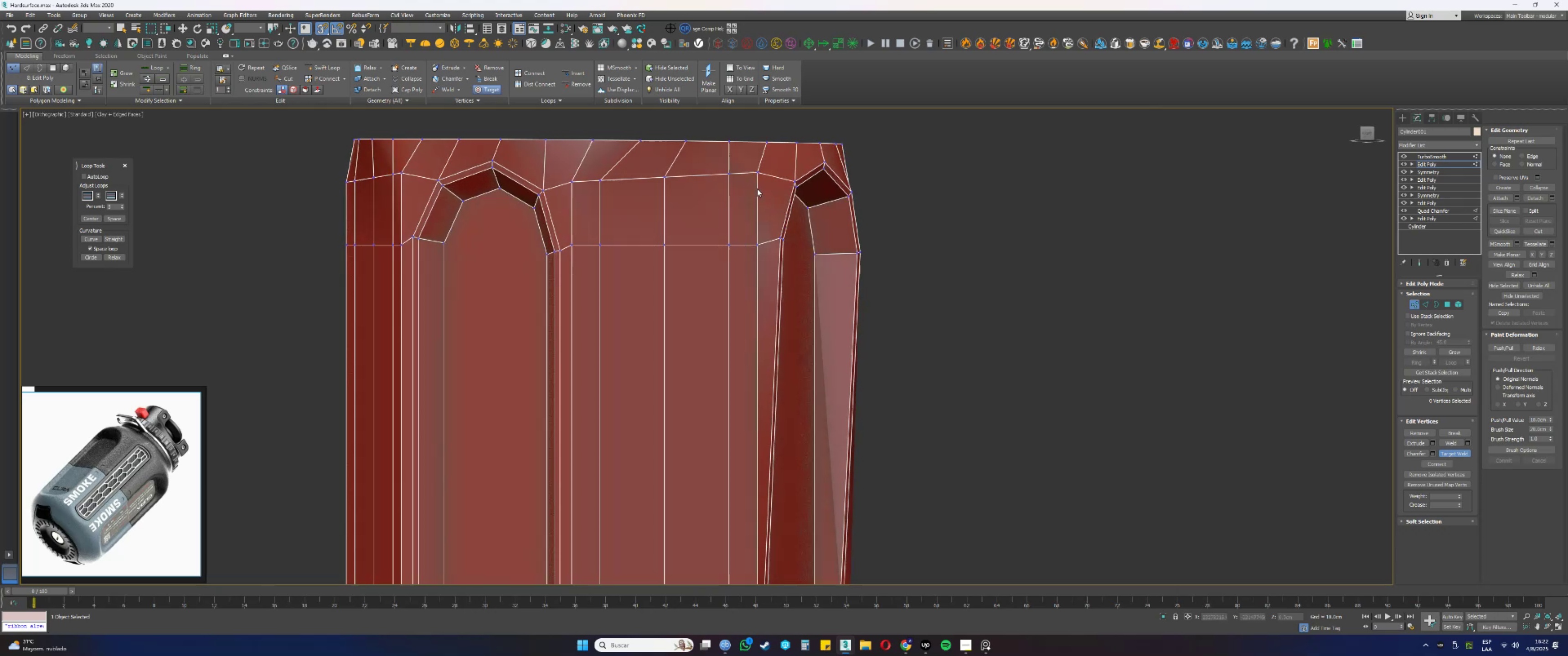 
hold_key(key=AltLeft, duration=0.45)
 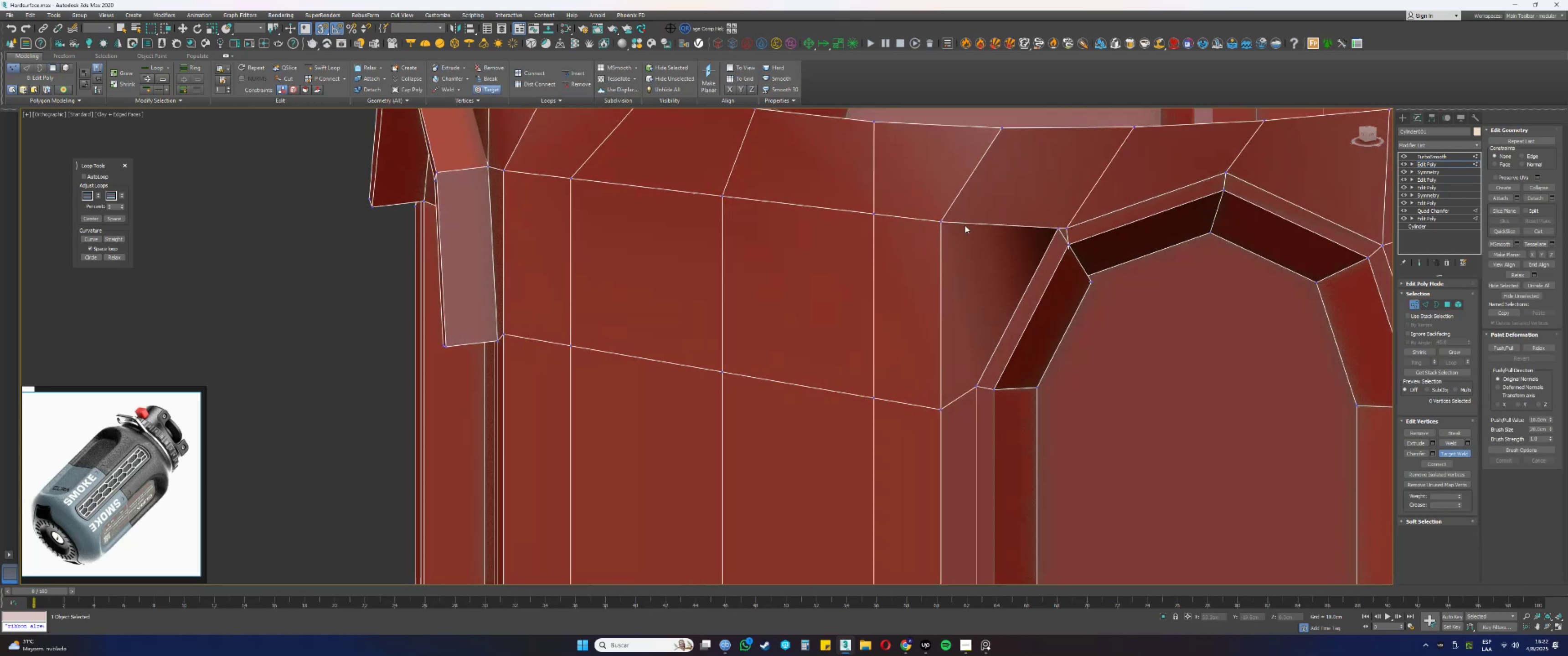 
scroll: coordinate [965, 226], scroll_direction: down, amount: 2.0
 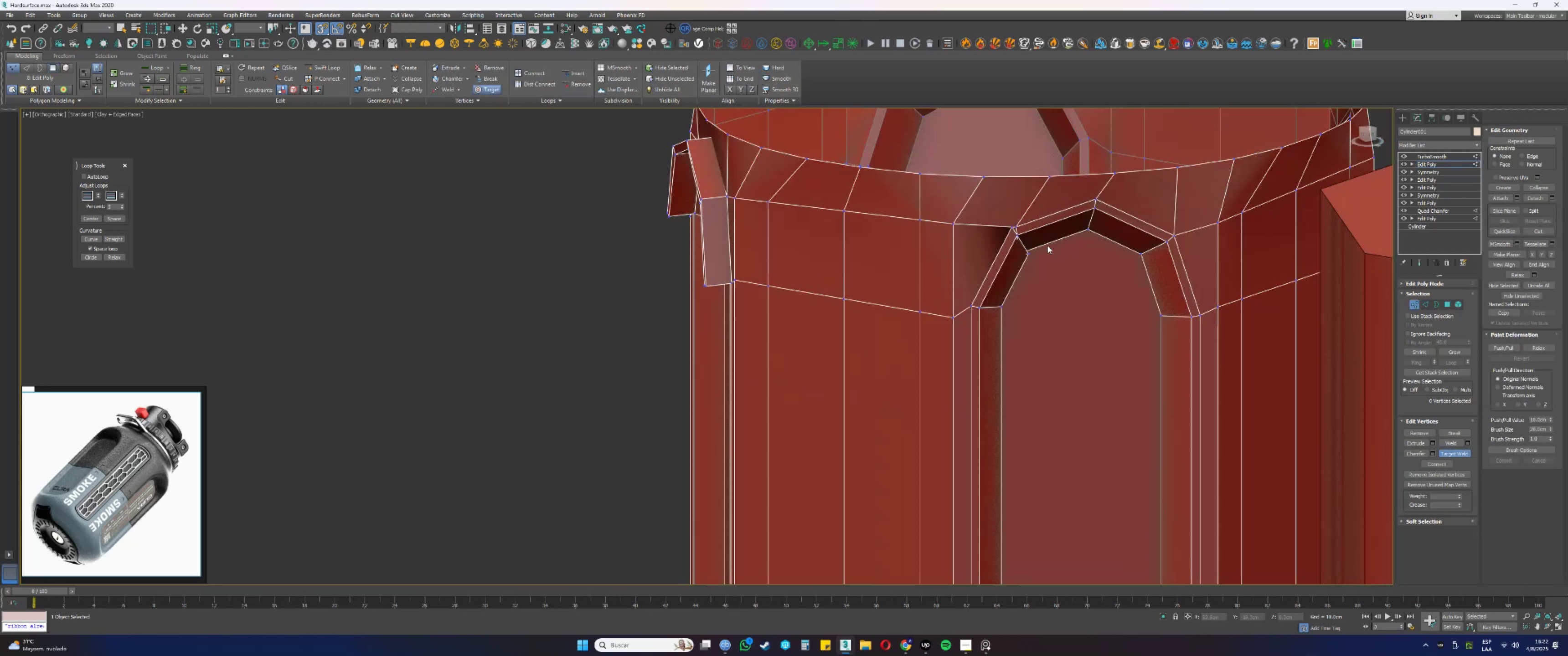 
scroll: coordinate [853, 197], scroll_direction: up, amount: 5.0
 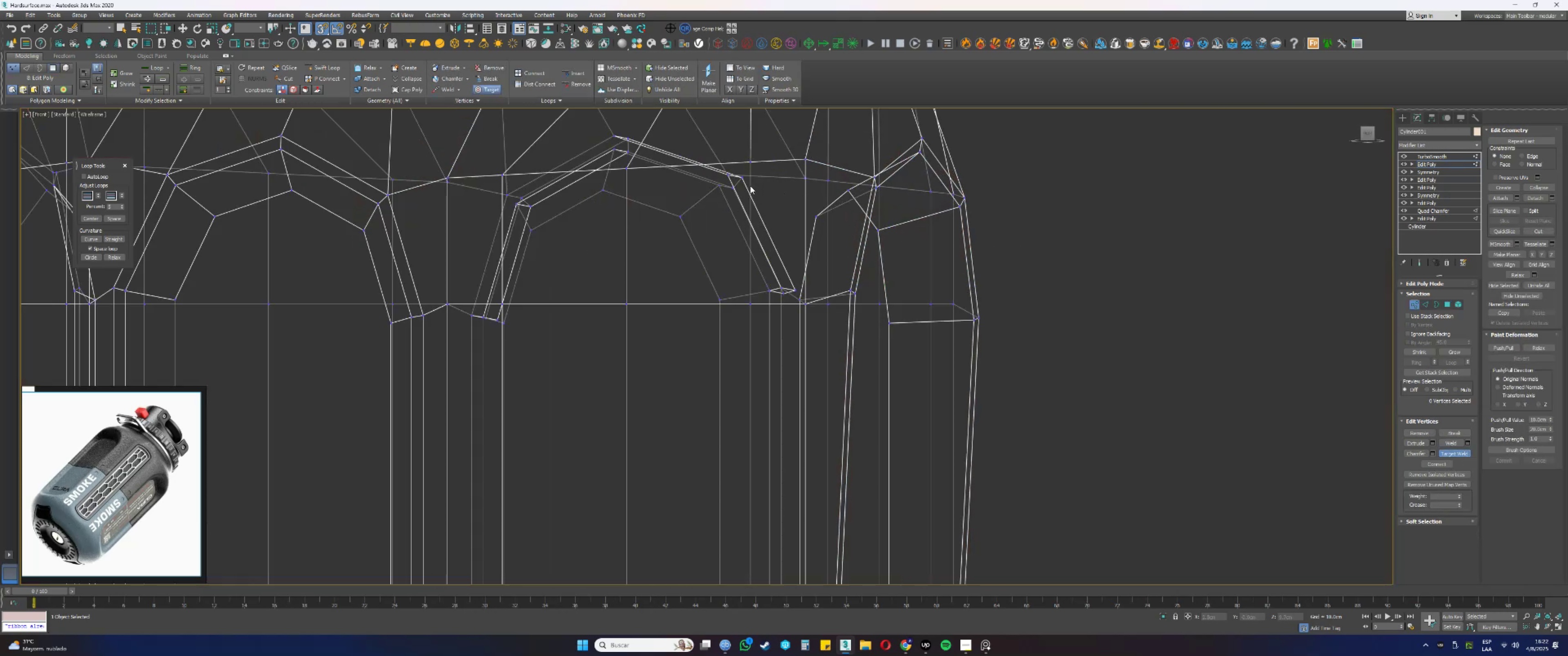 
scroll: coordinate [750, 186], scroll_direction: down, amount: 2.0
 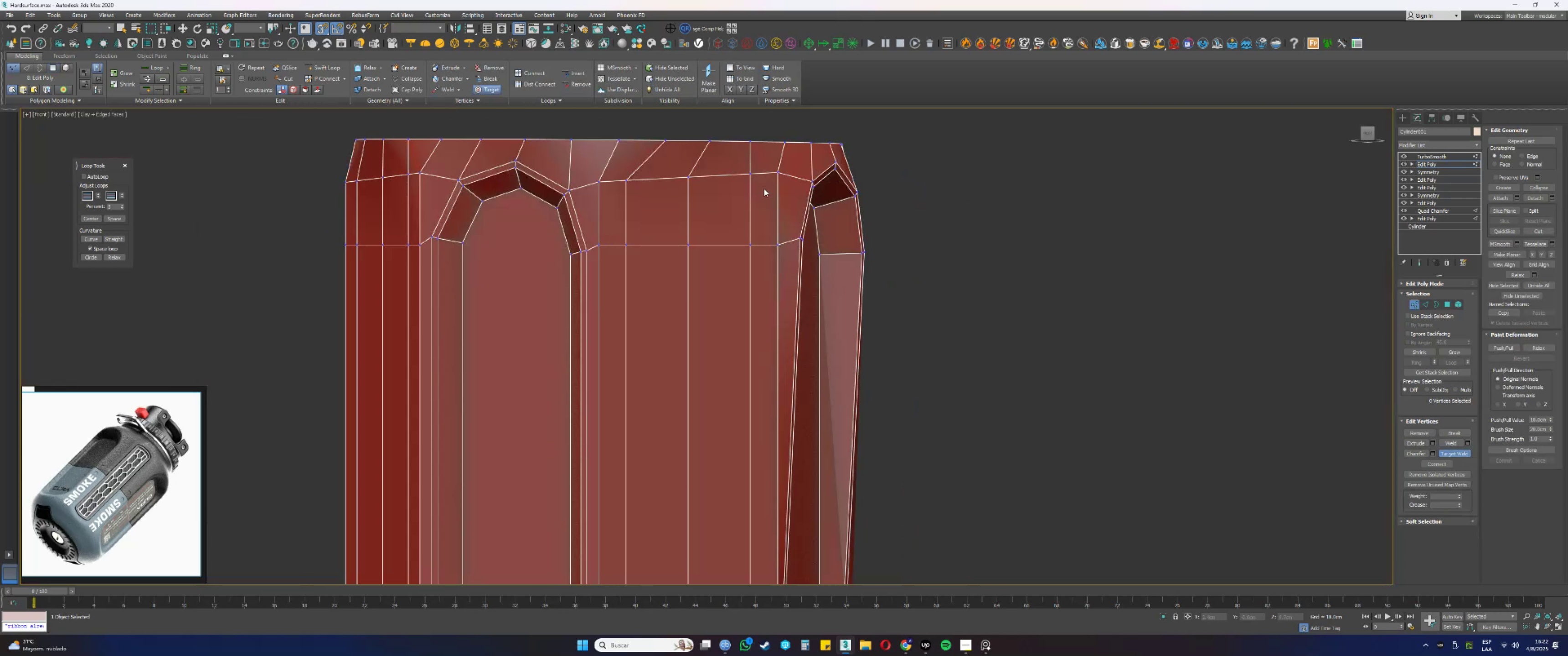 
hold_key(key=AltLeft, duration=1.54)
 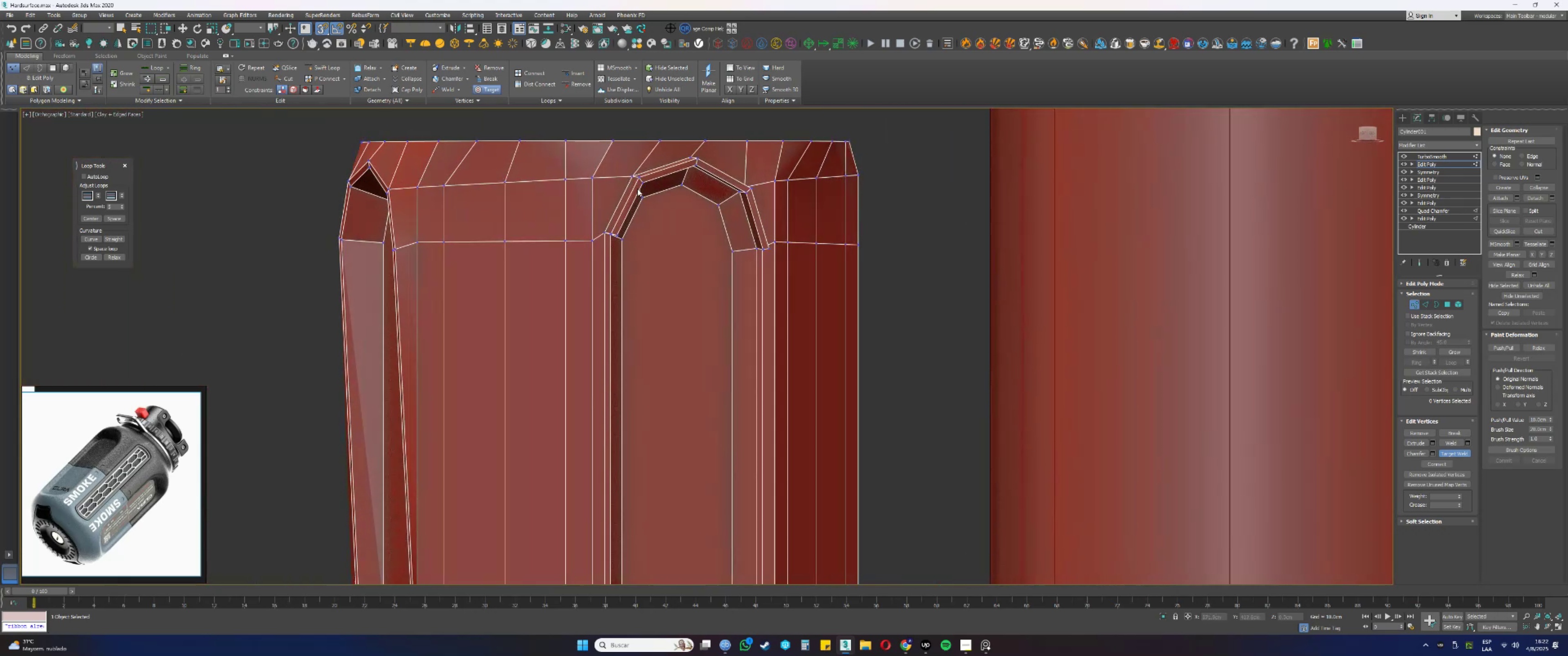 
hold_key(key=AltLeft, duration=0.41)
 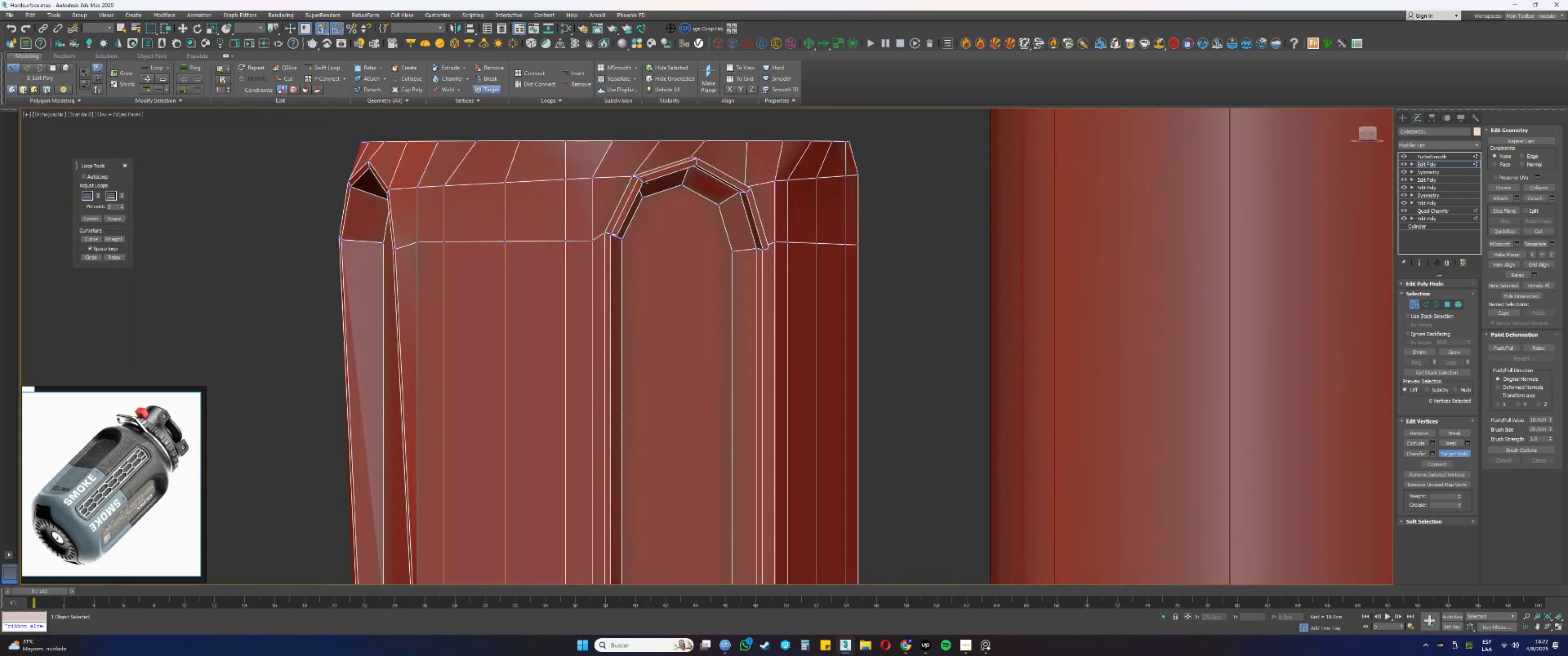 
hold_key(key=AltLeft, duration=1.5)
 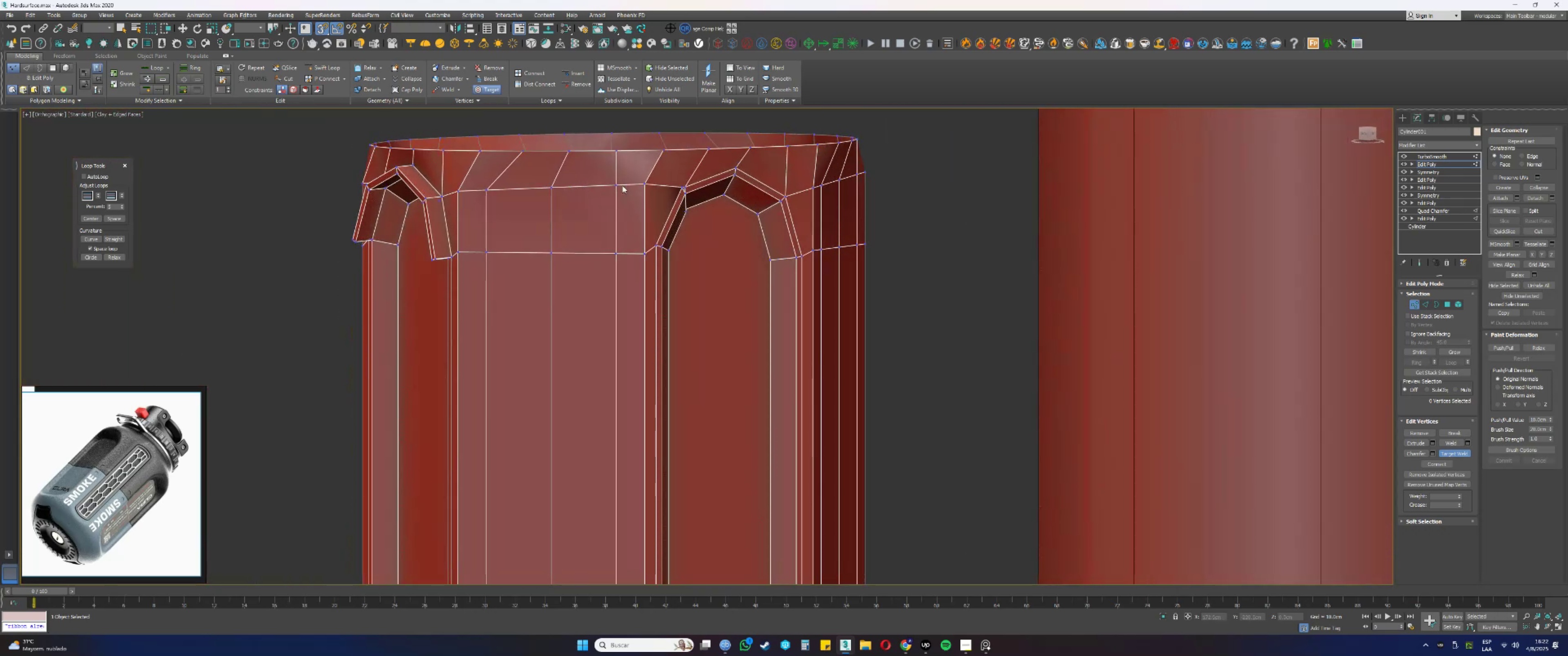 
hold_key(key=AltLeft, duration=0.33)
 